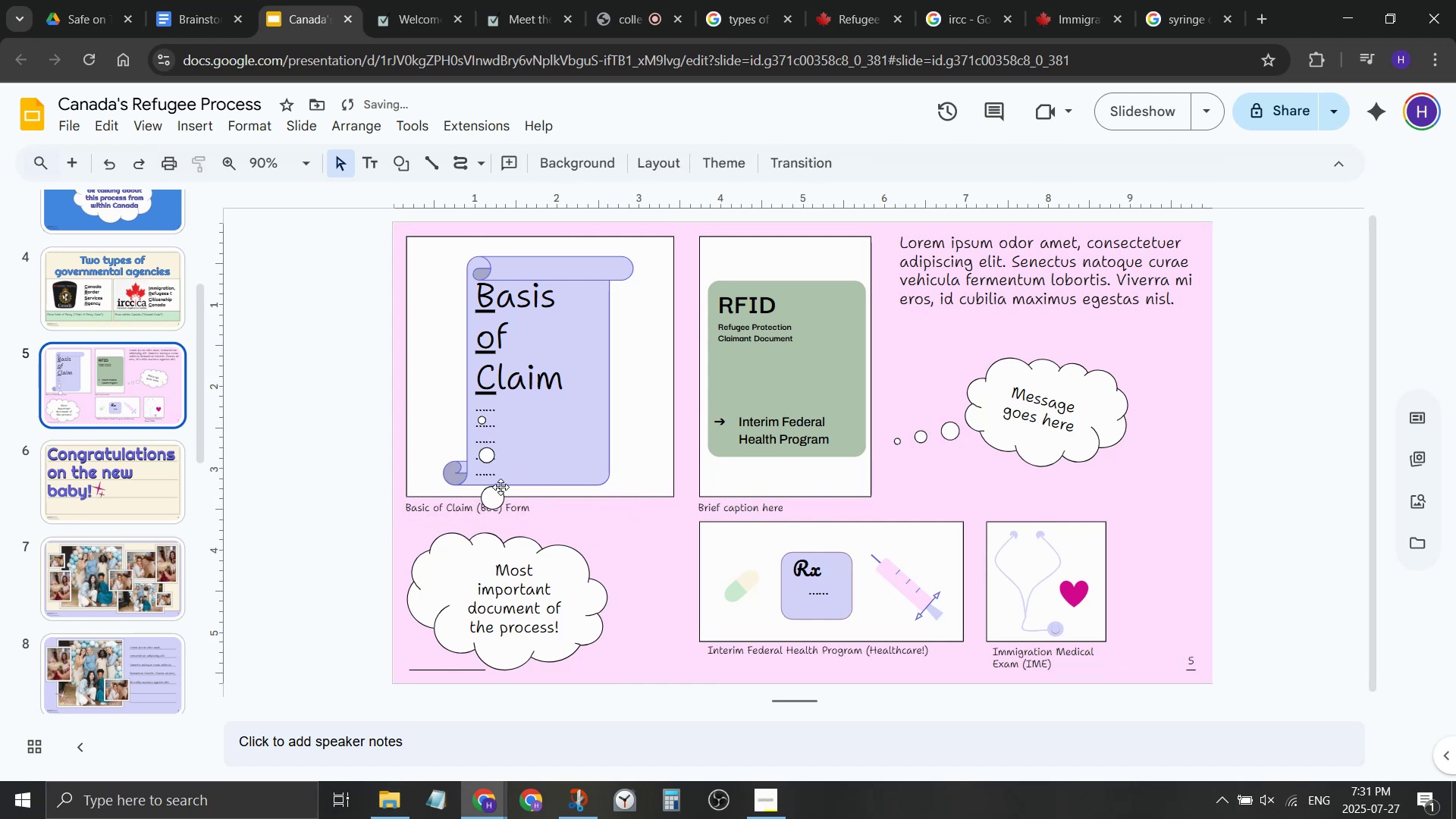 
left_click([498, 492])
 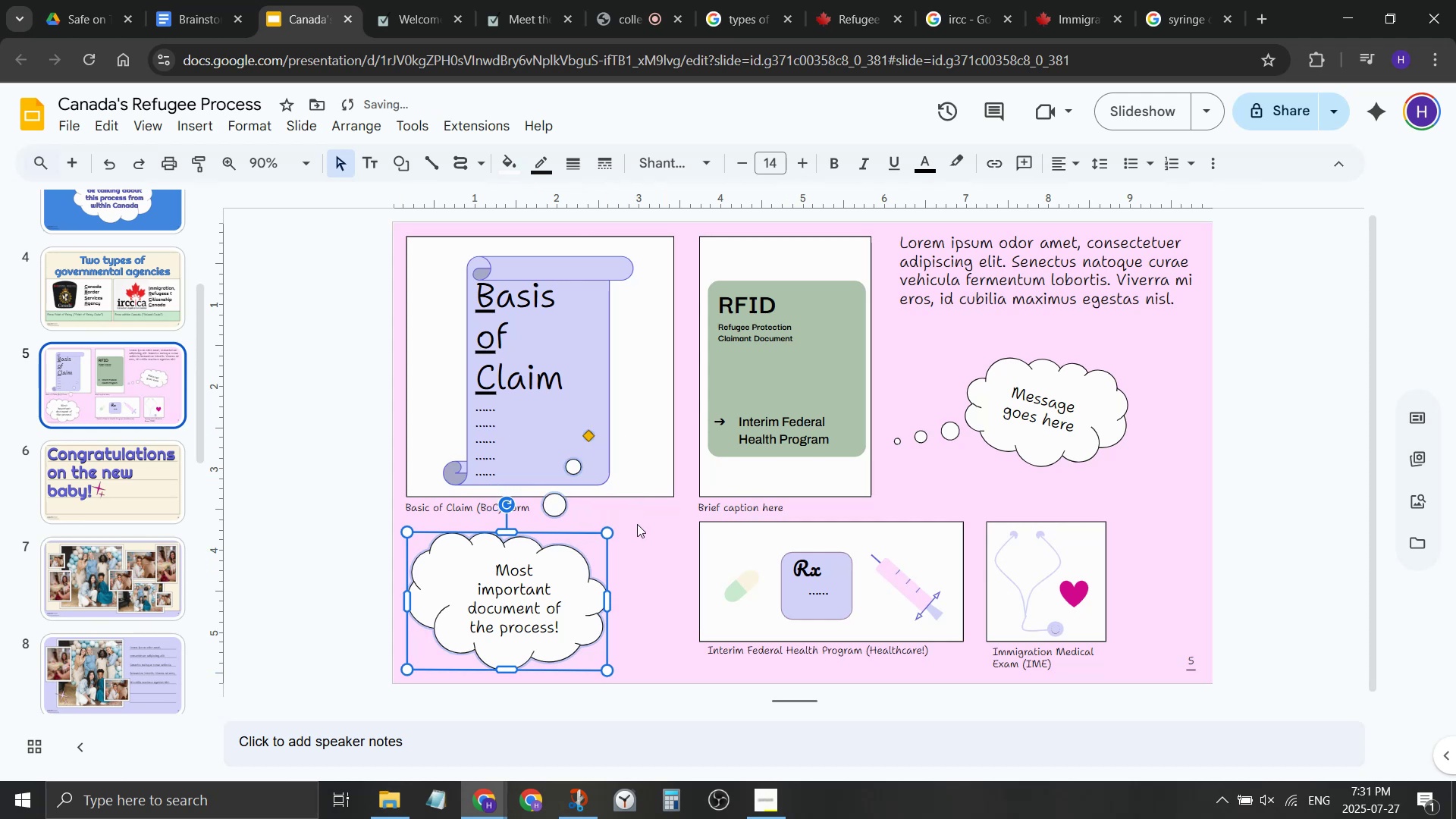 
left_click([645, 527])
 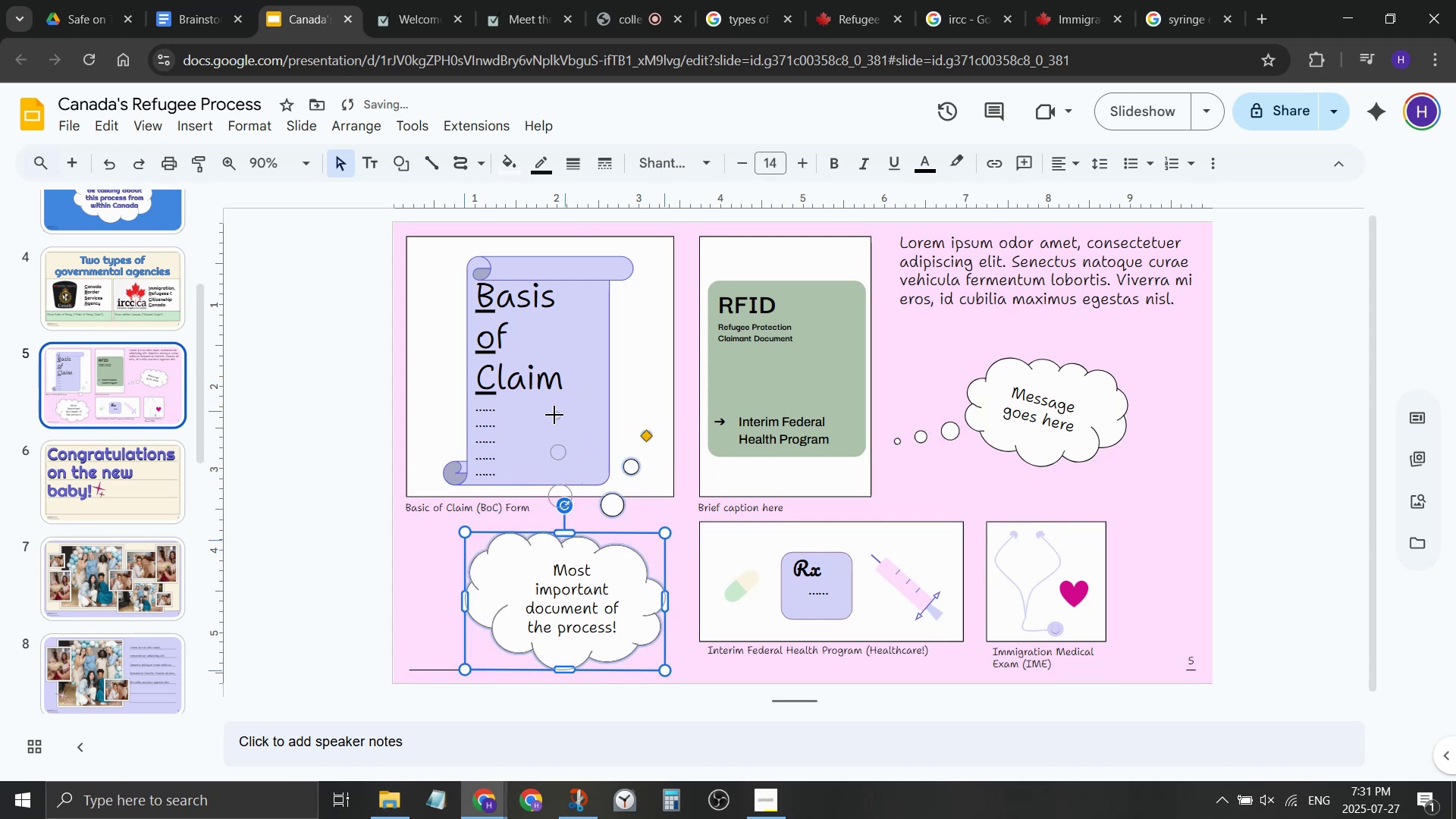 
wait(6.63)
 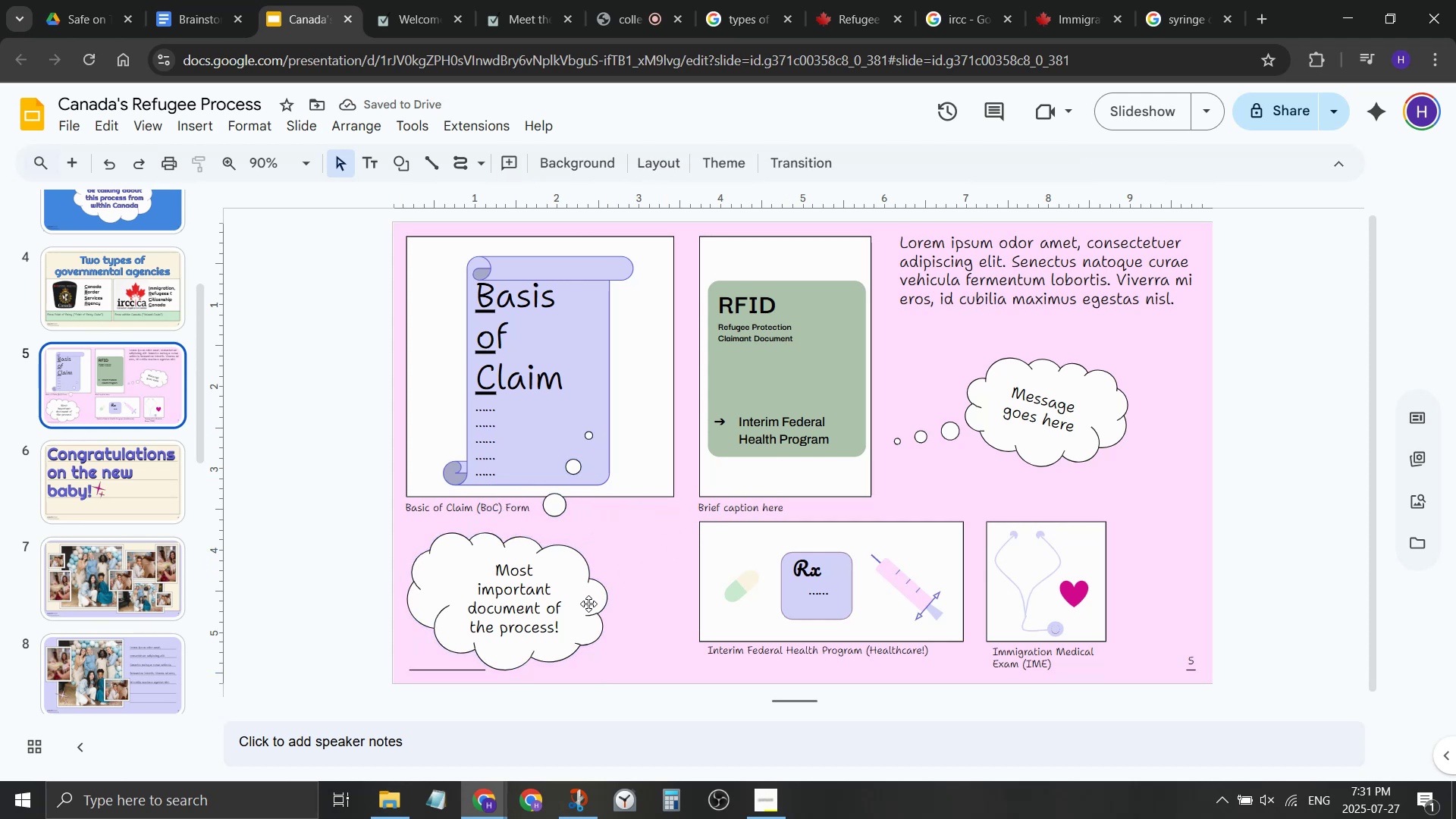 
left_click([723, 463])
 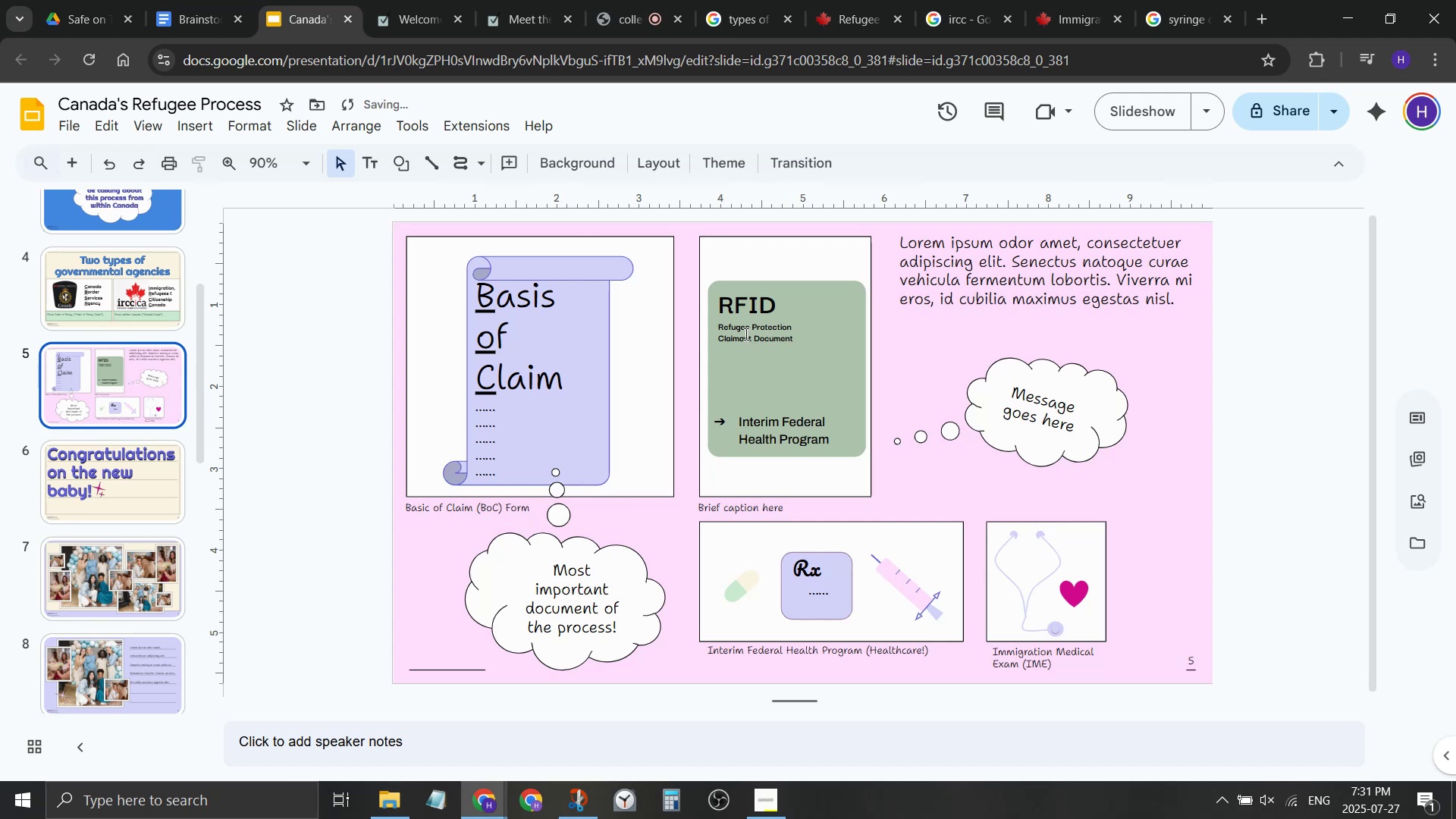 
double_click([745, 334])
 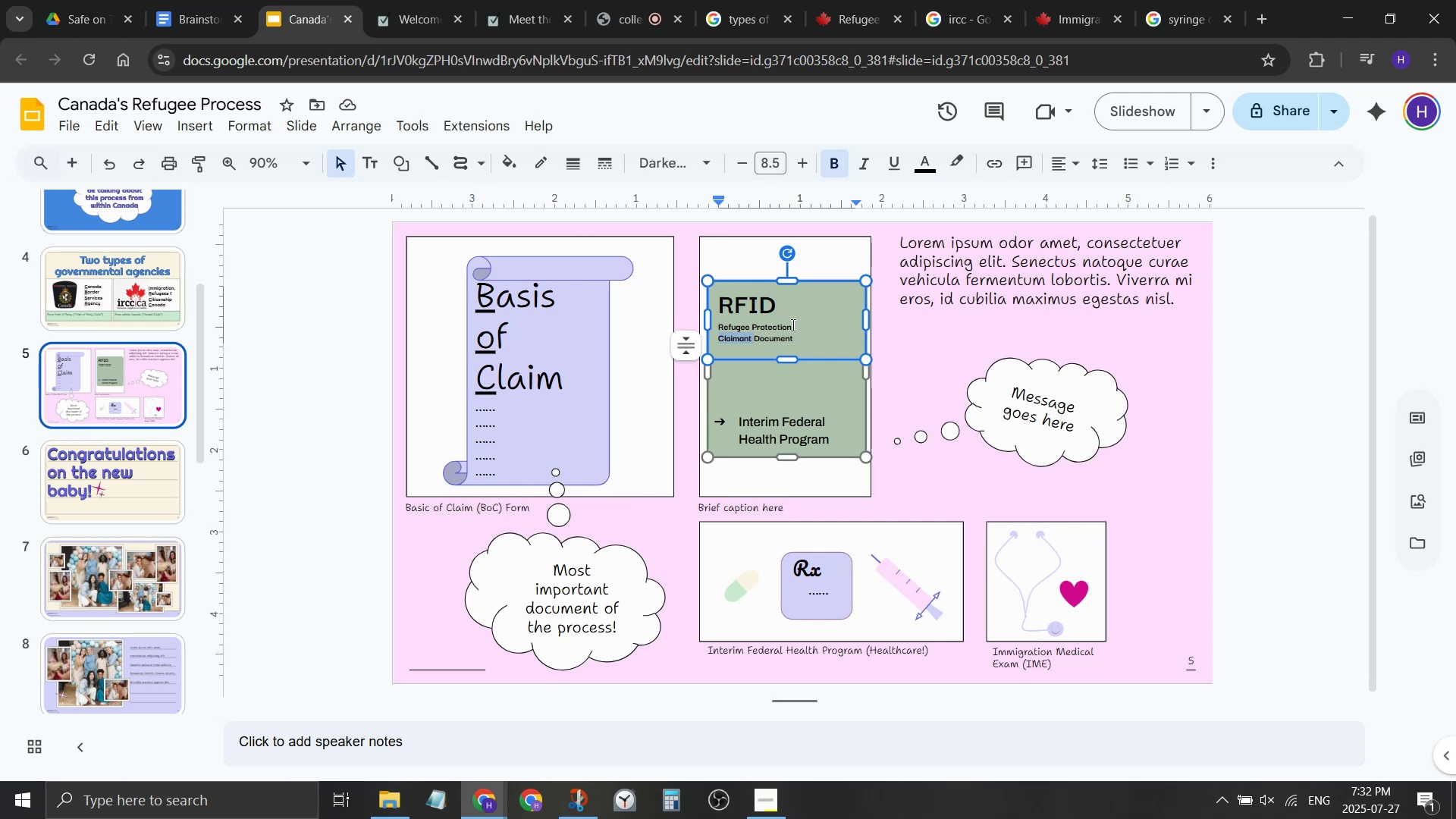 
wait(6.68)
 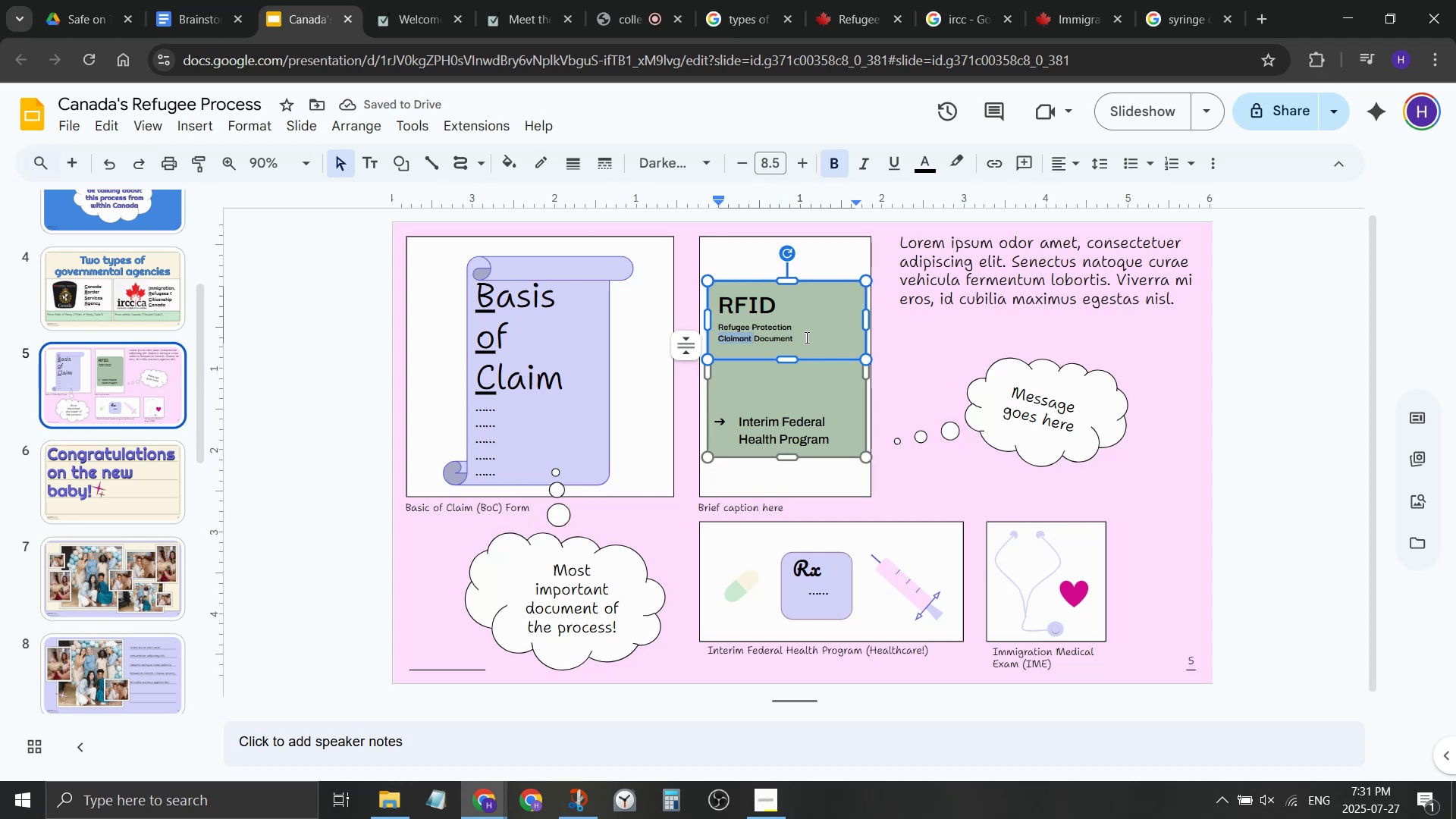 
left_click([815, 437])
 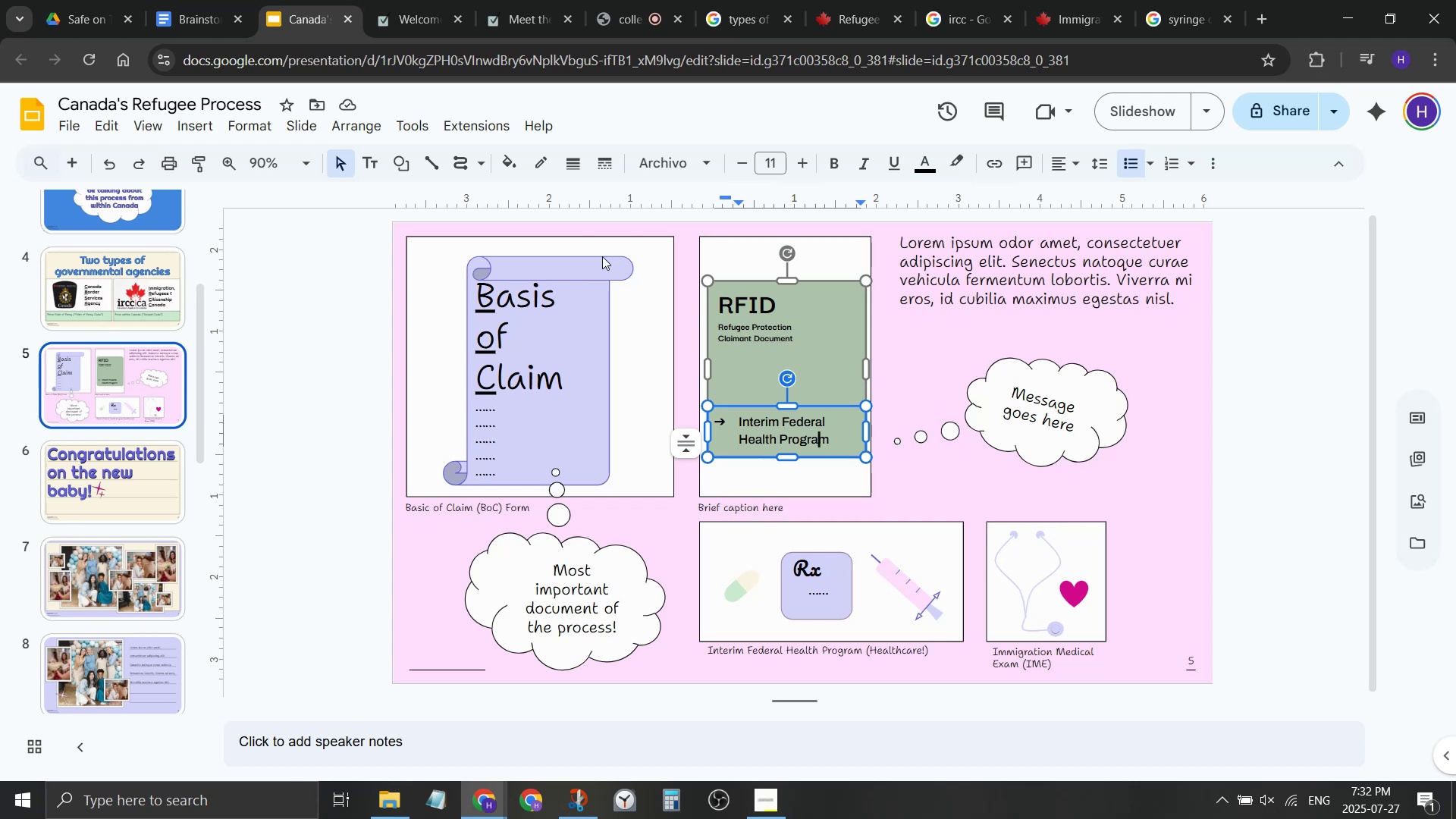 
left_click([197, 0])
 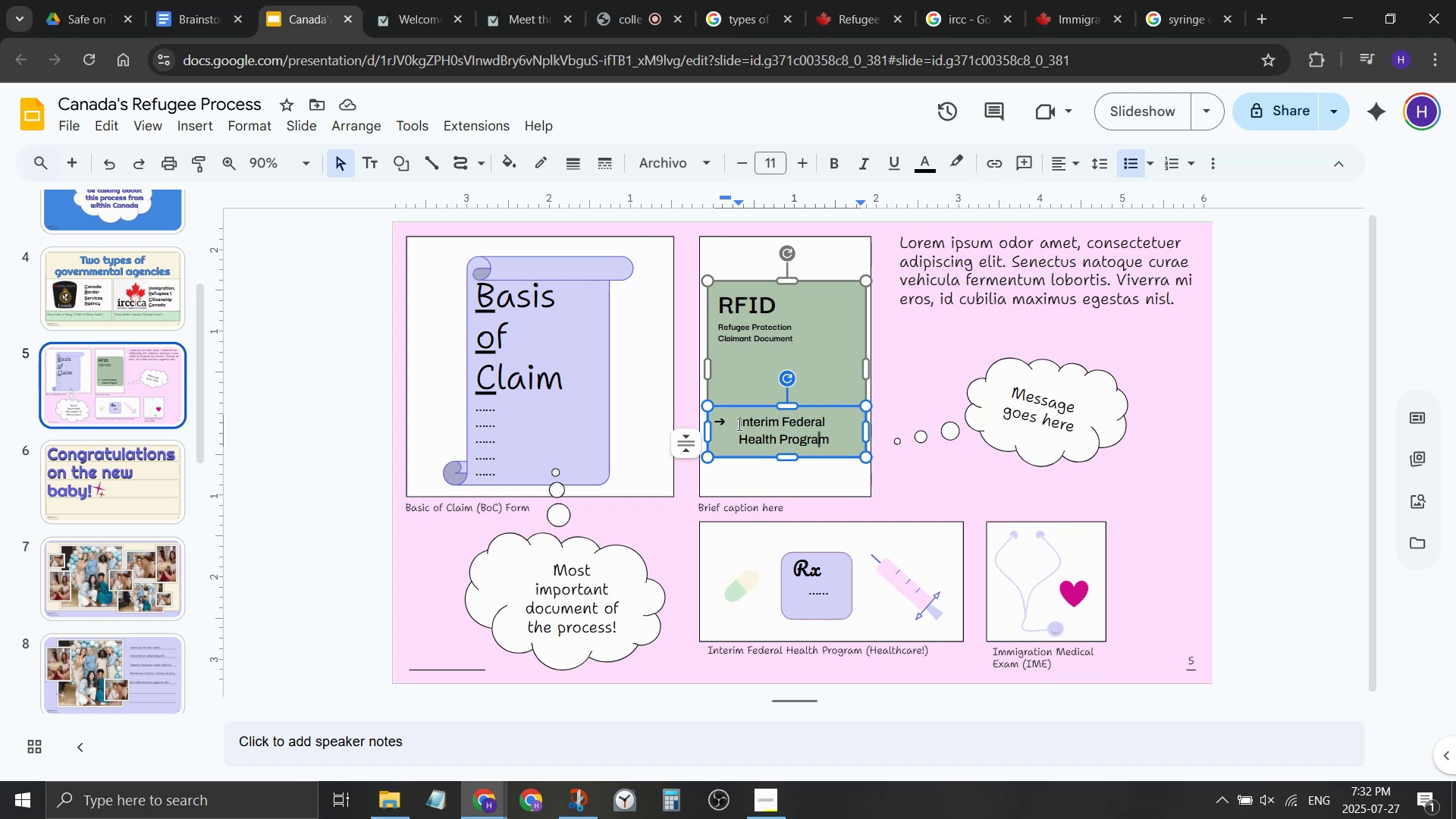 
wait(22.17)
 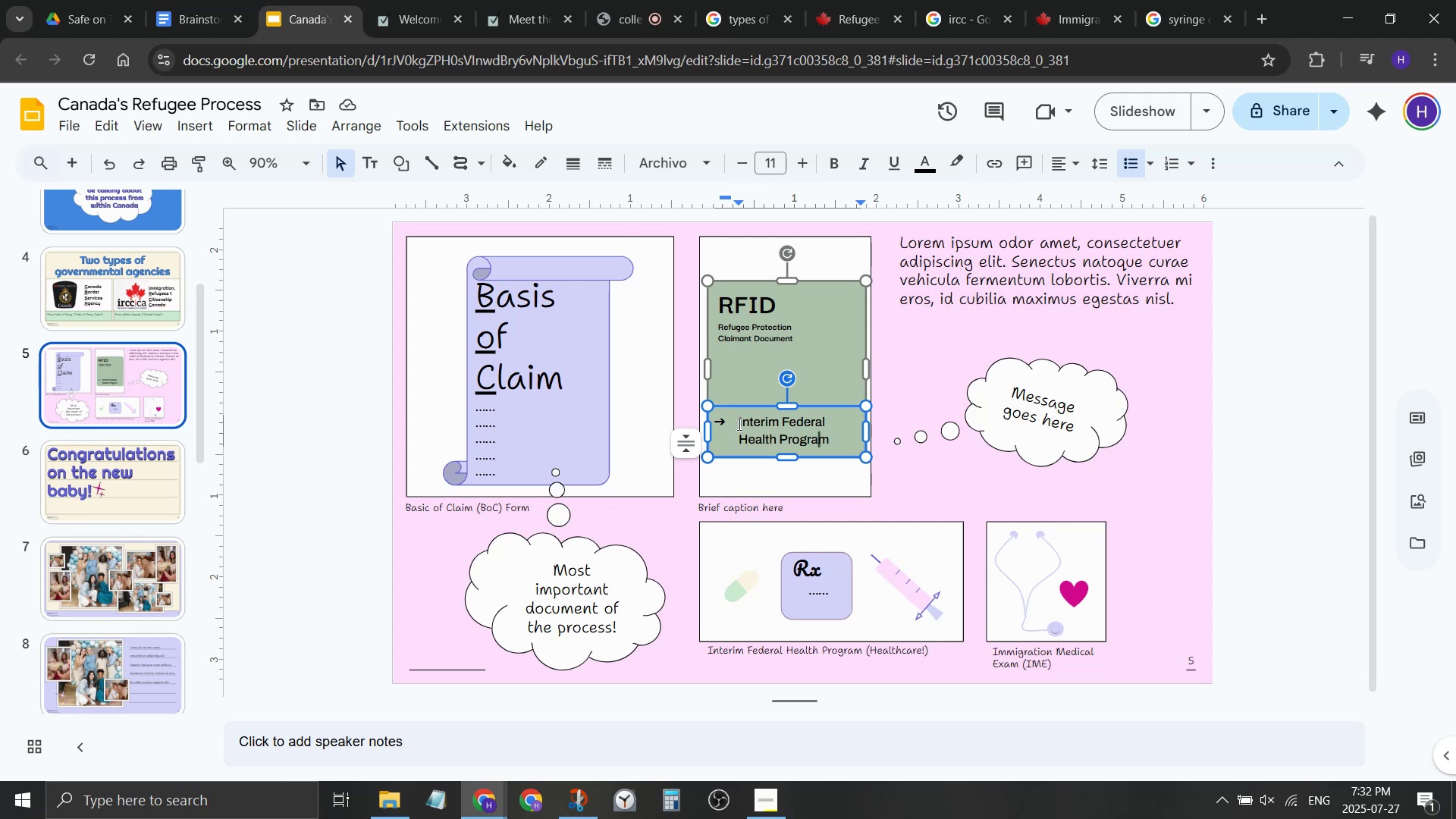 
left_click([768, 335])
 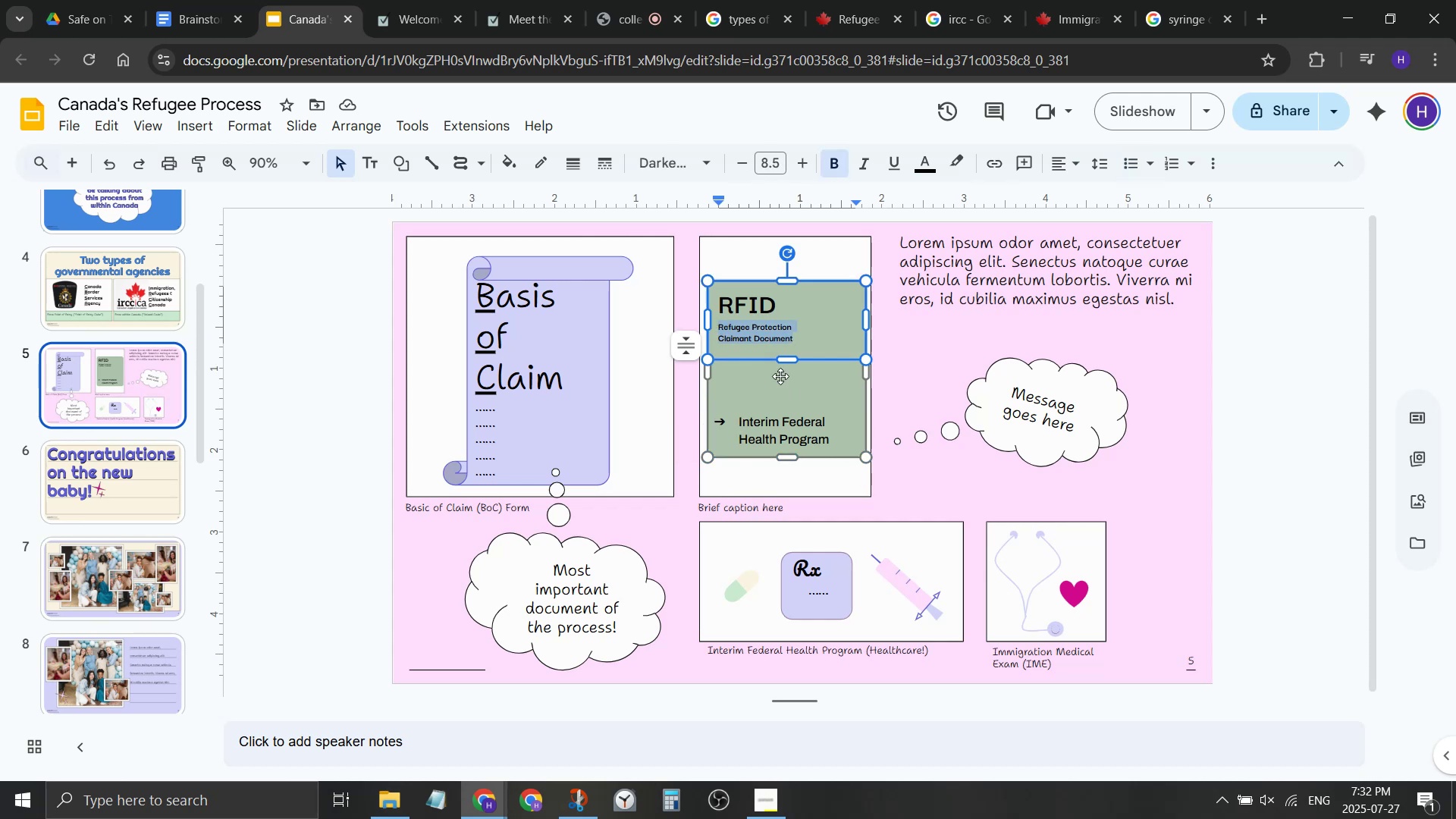 
key(Control+ControlLeft)
 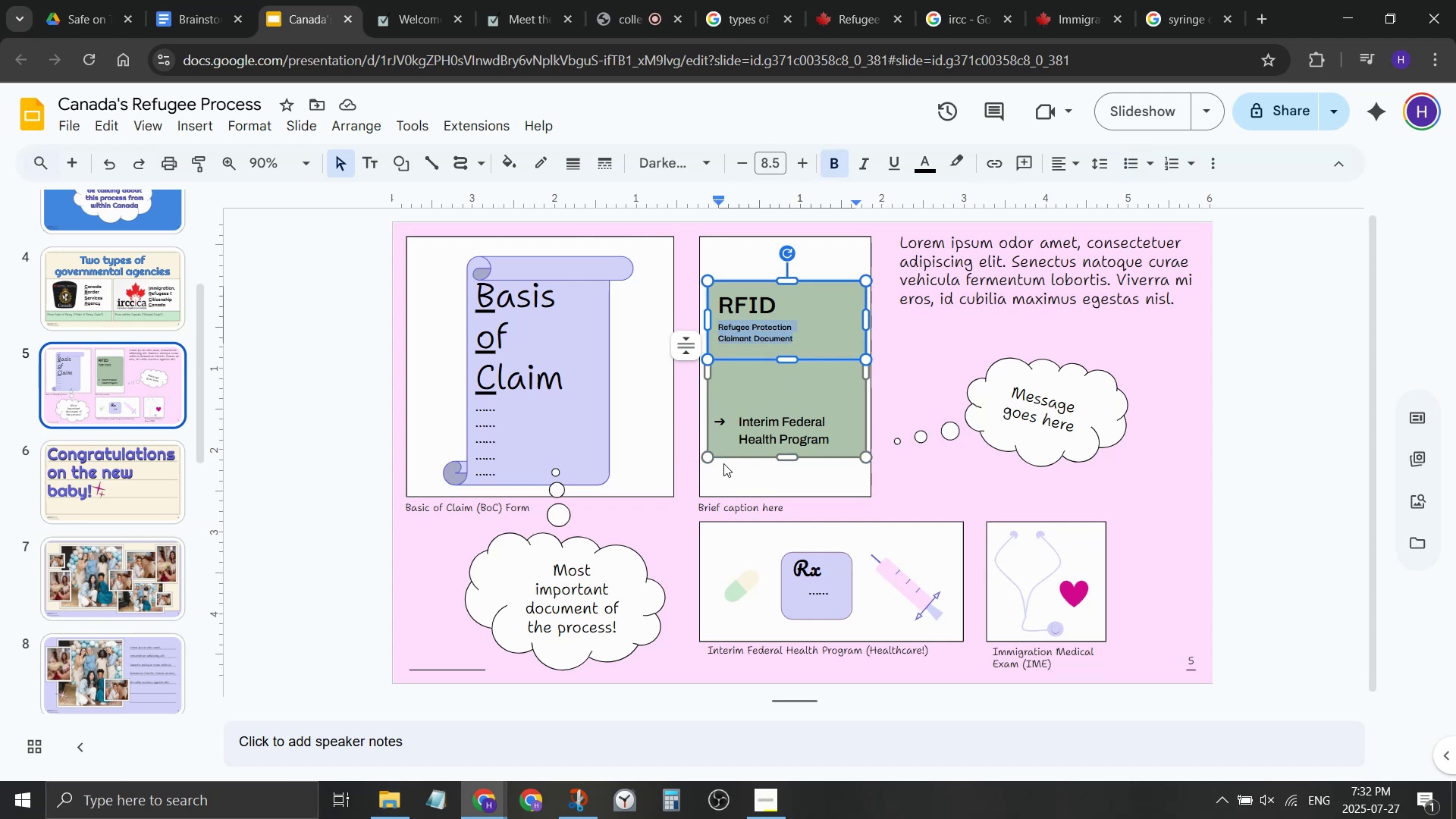 
key(Control+C)
 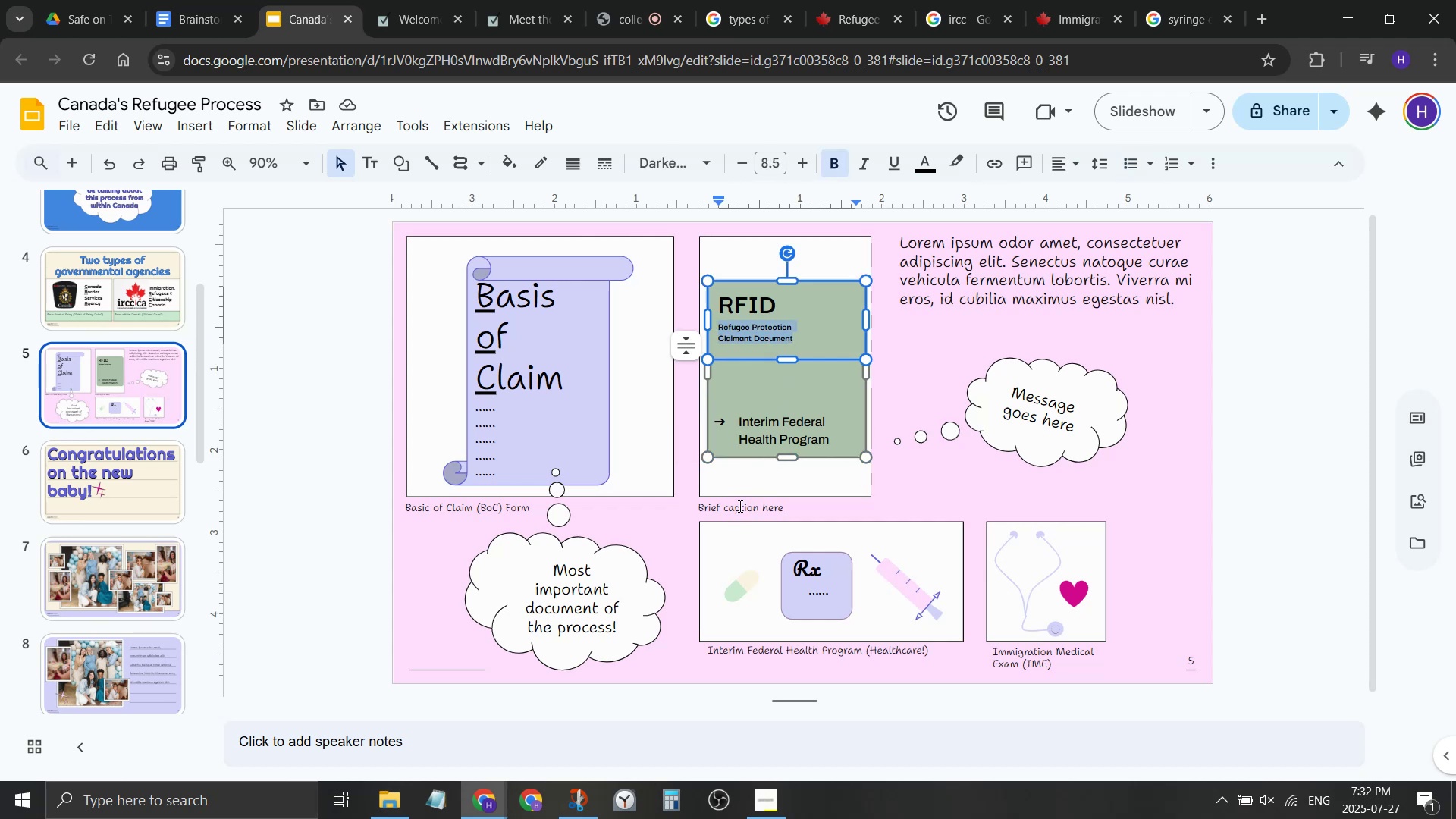 
left_click([739, 506])
 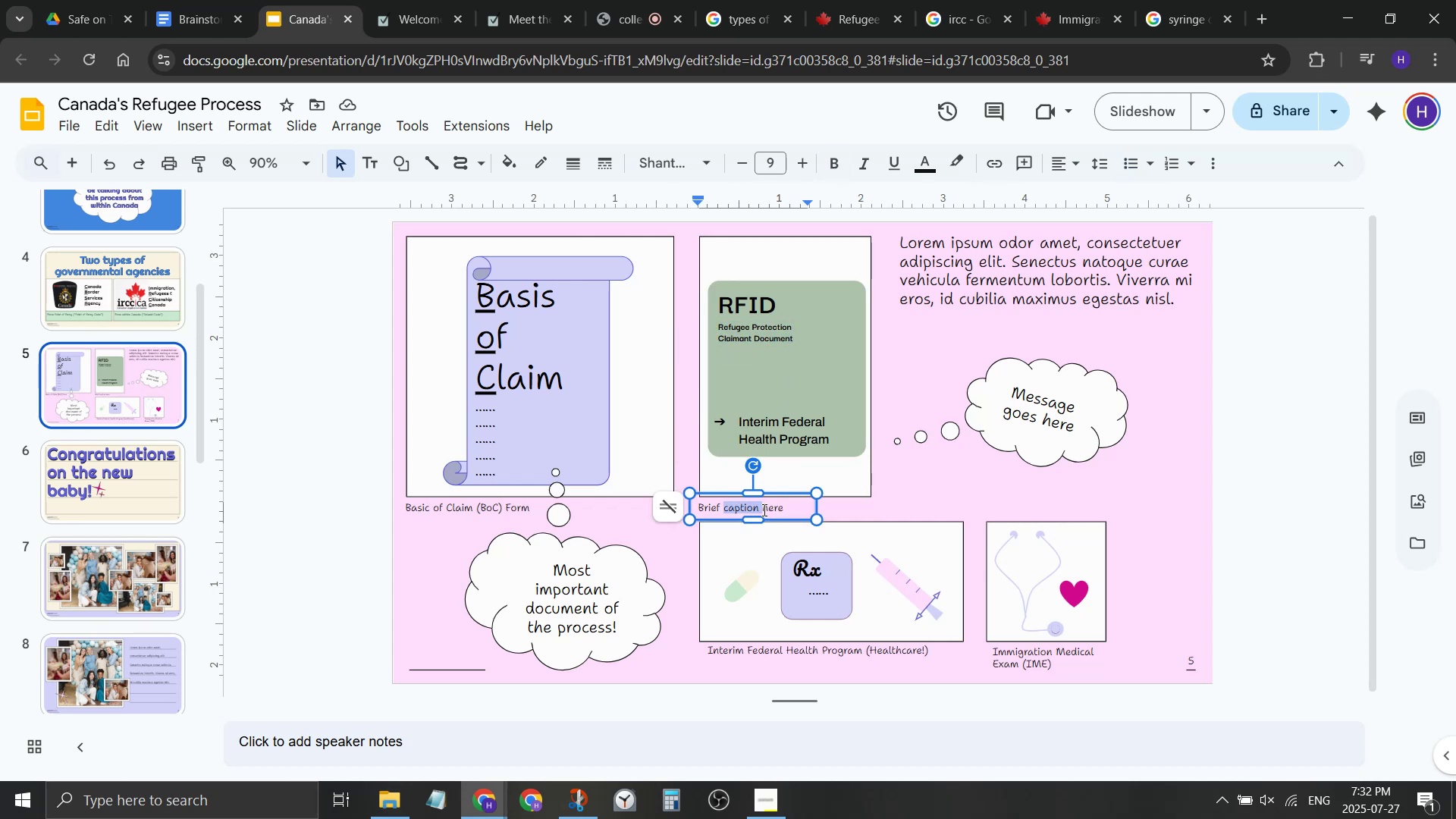 
key(Control+ControlLeft)
 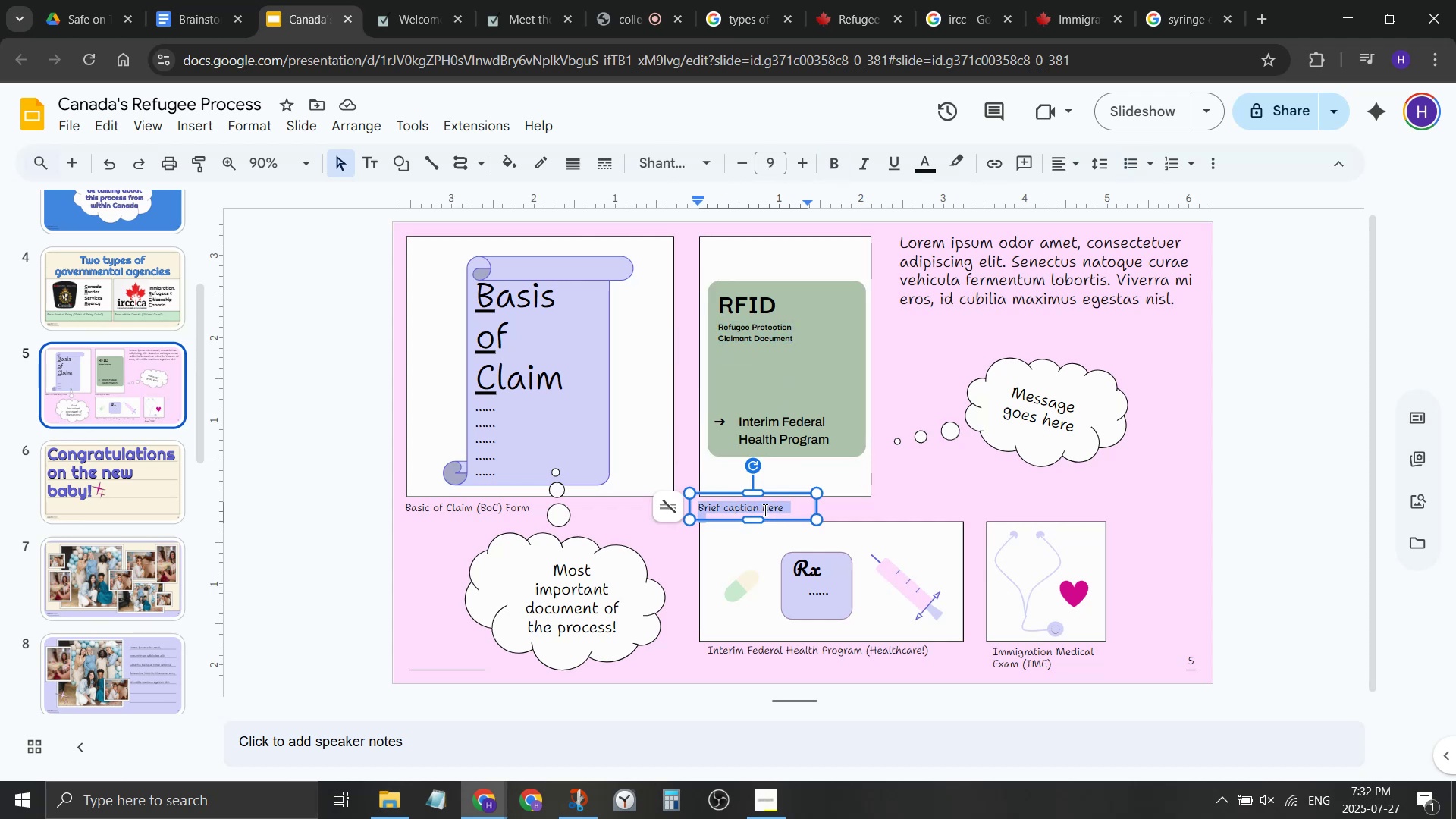 
key(Control+A)
 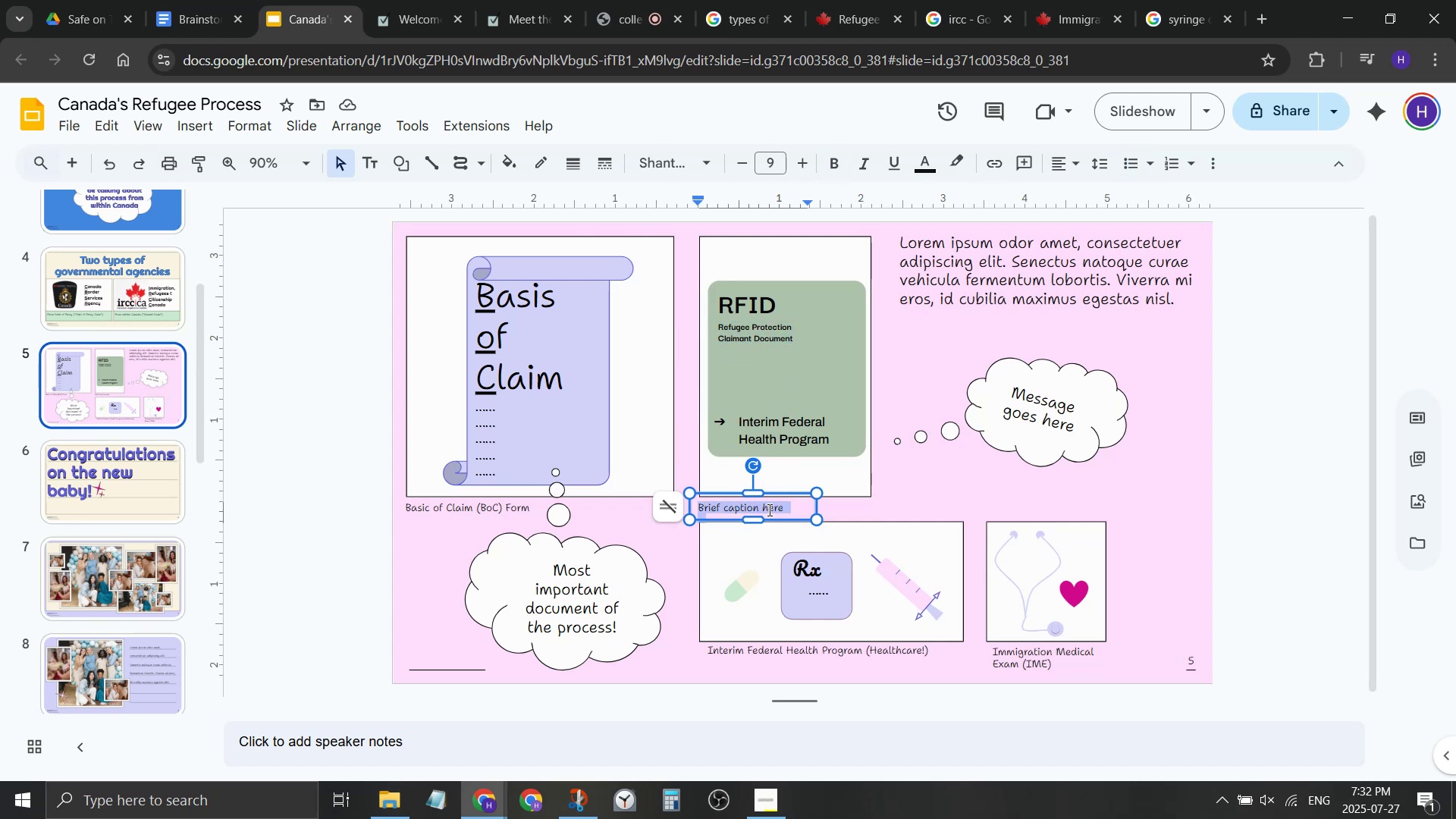 
key(Control+ControlLeft)
 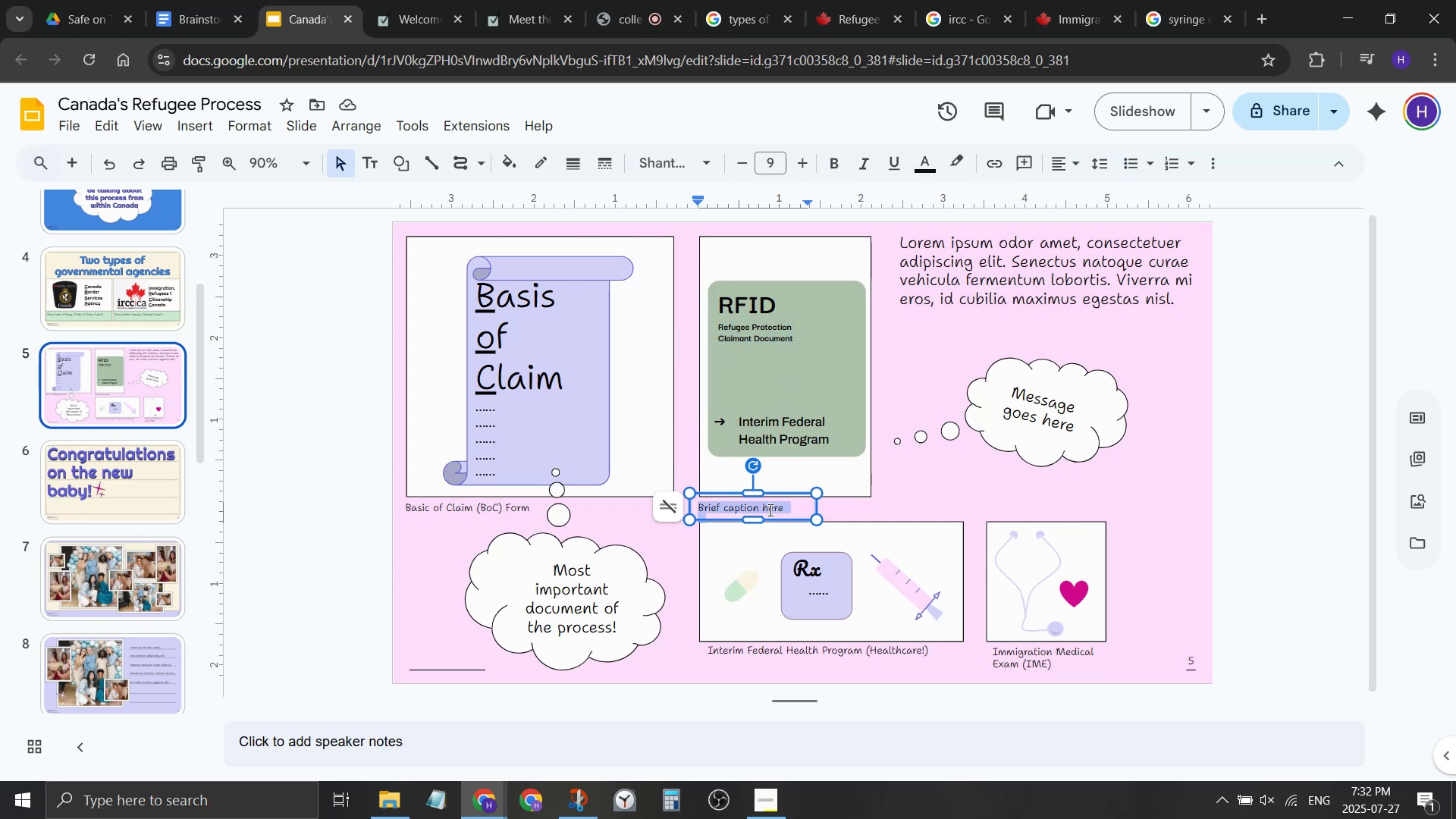 
key(Control+Shift+ShiftLeft)
 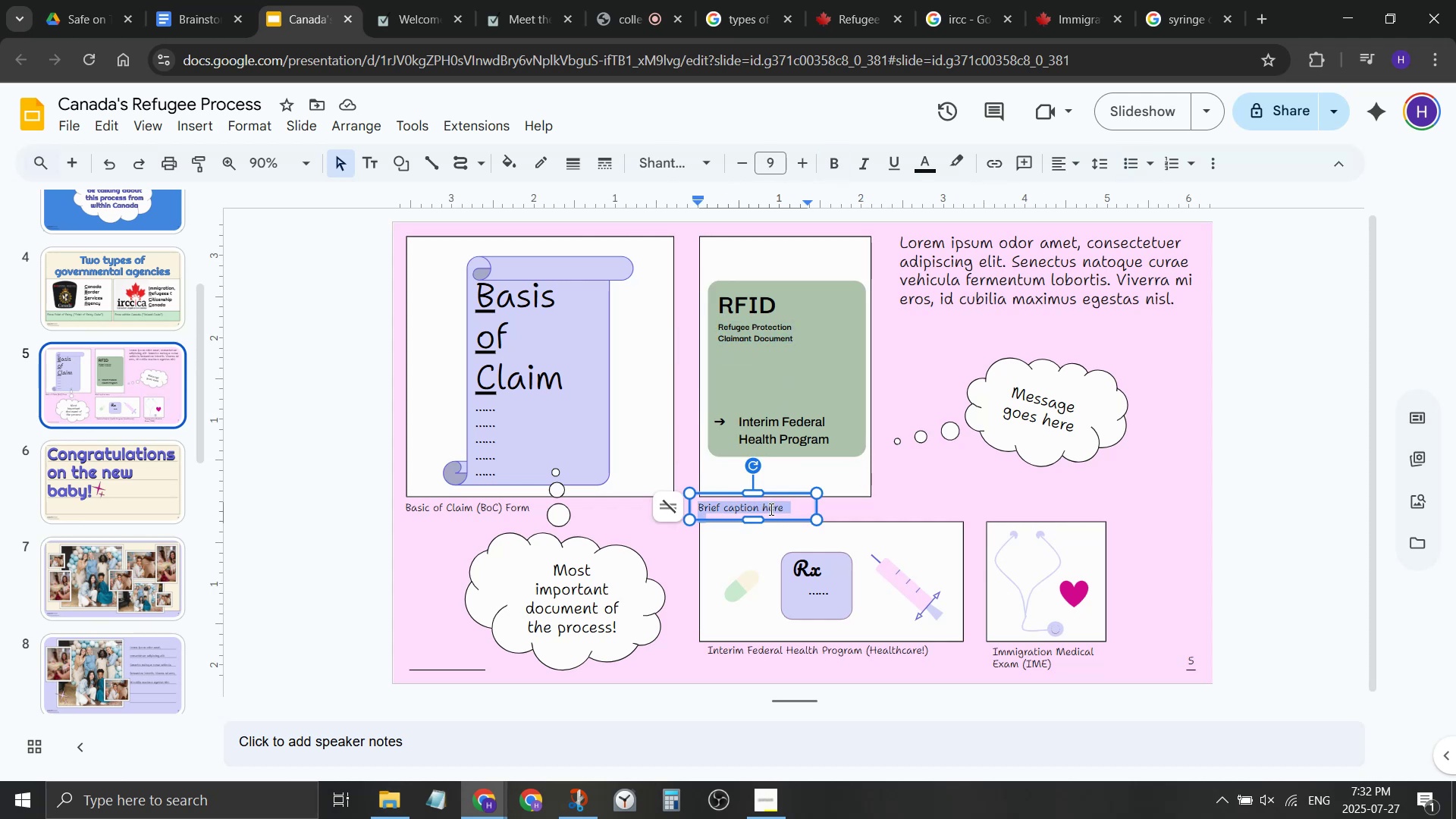 
key(Control+Shift+V)
 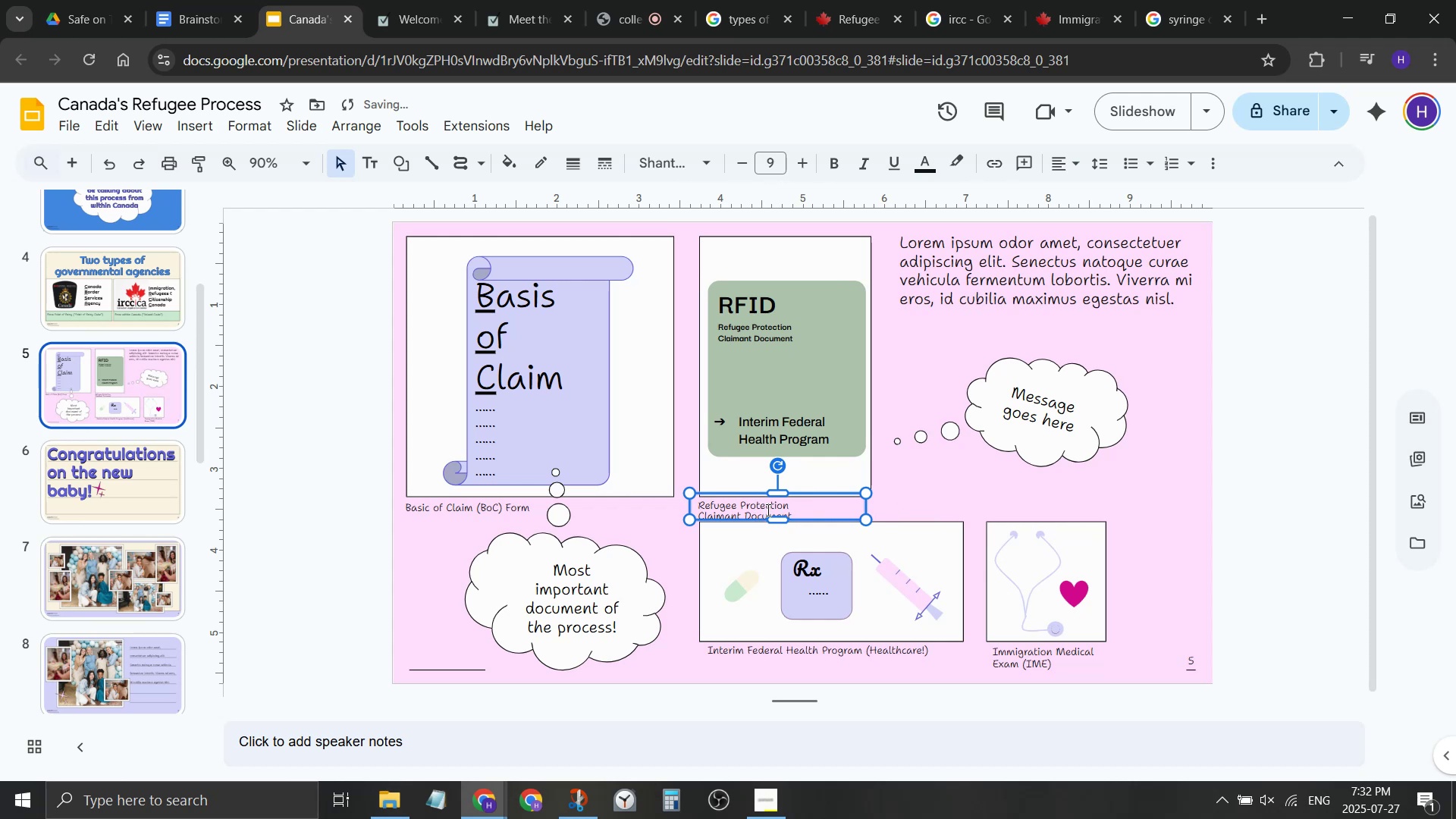 
wait(8.77)
 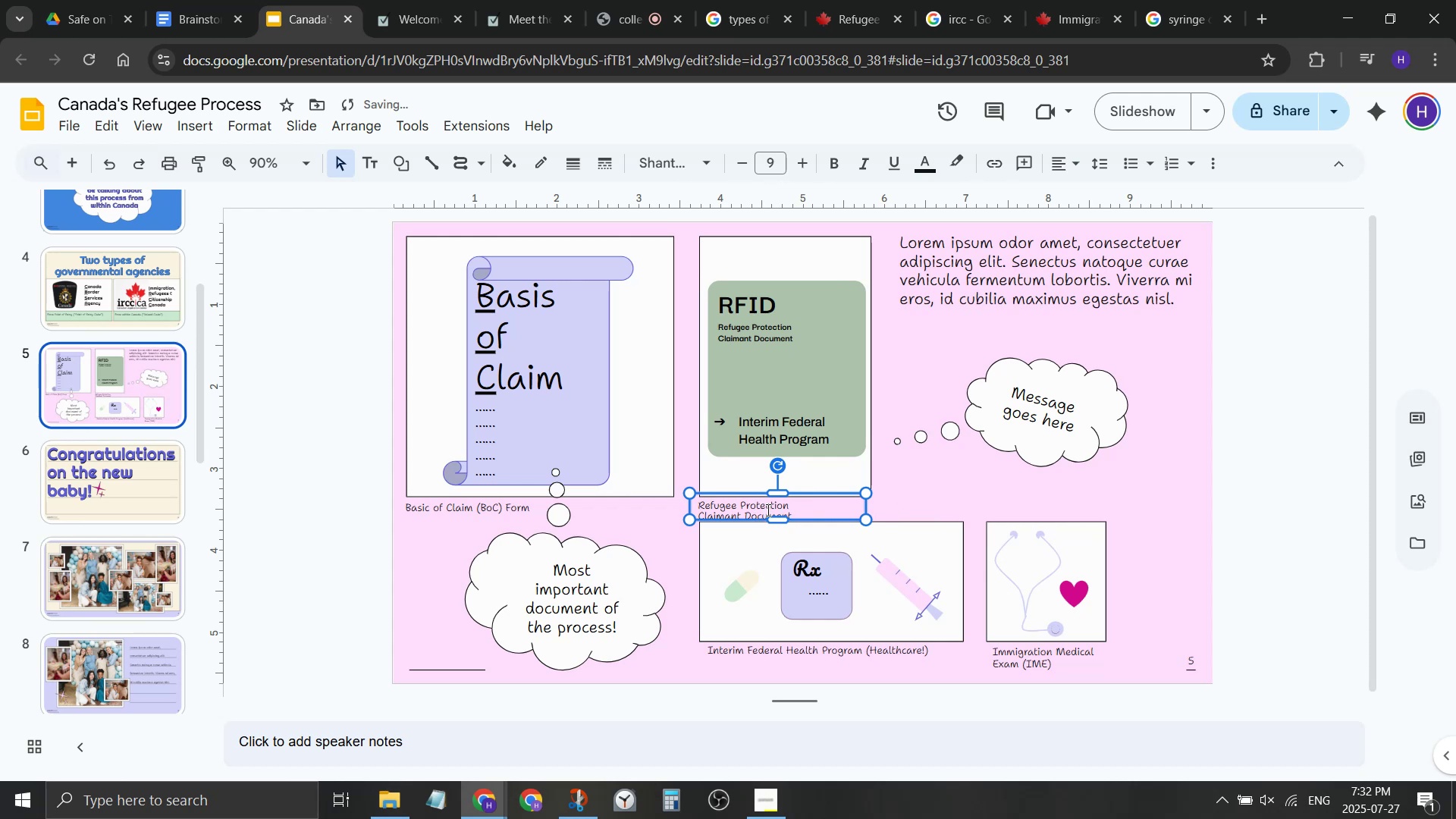 
left_click([698, 463])
 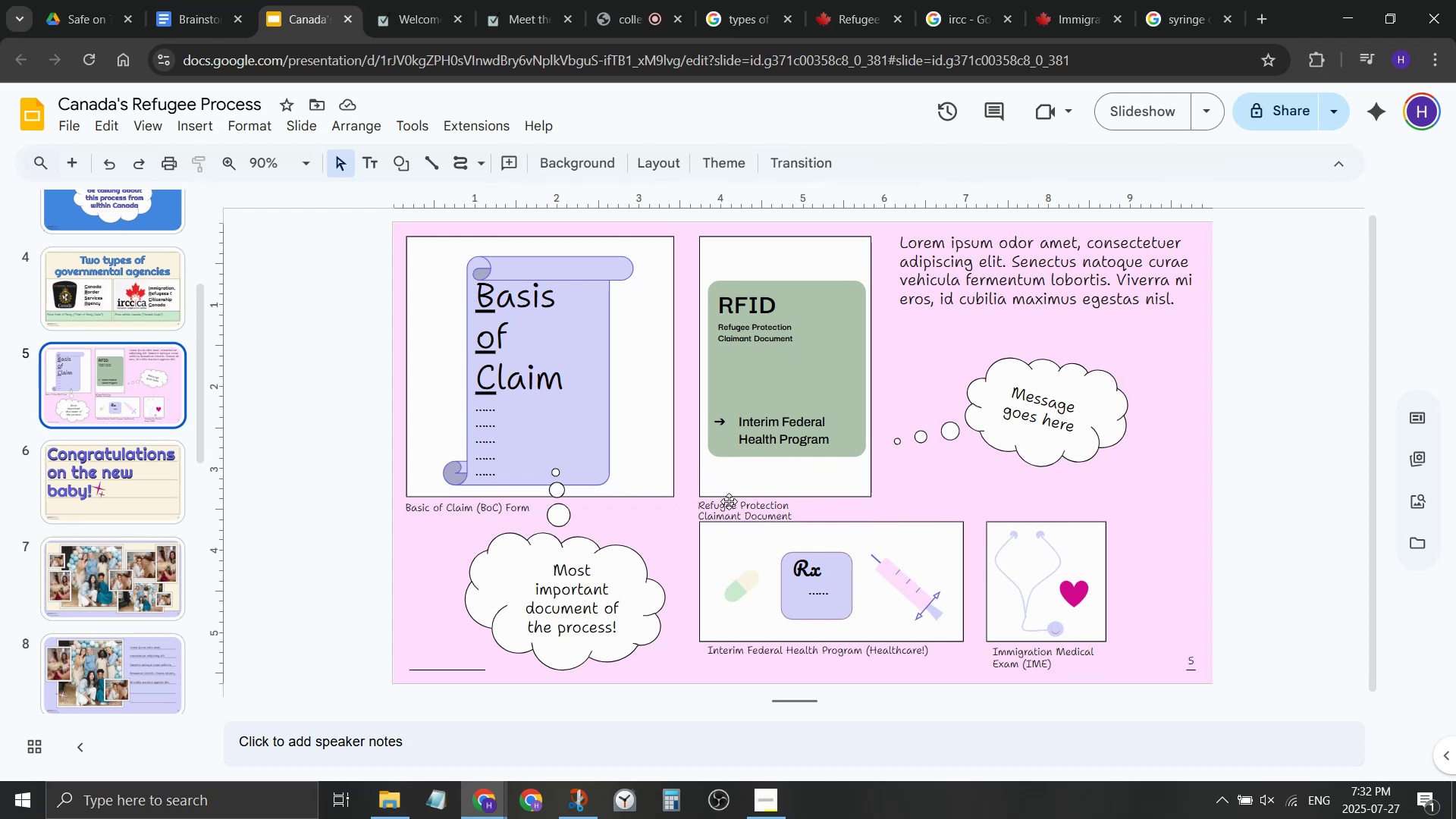 
left_click([729, 501])
 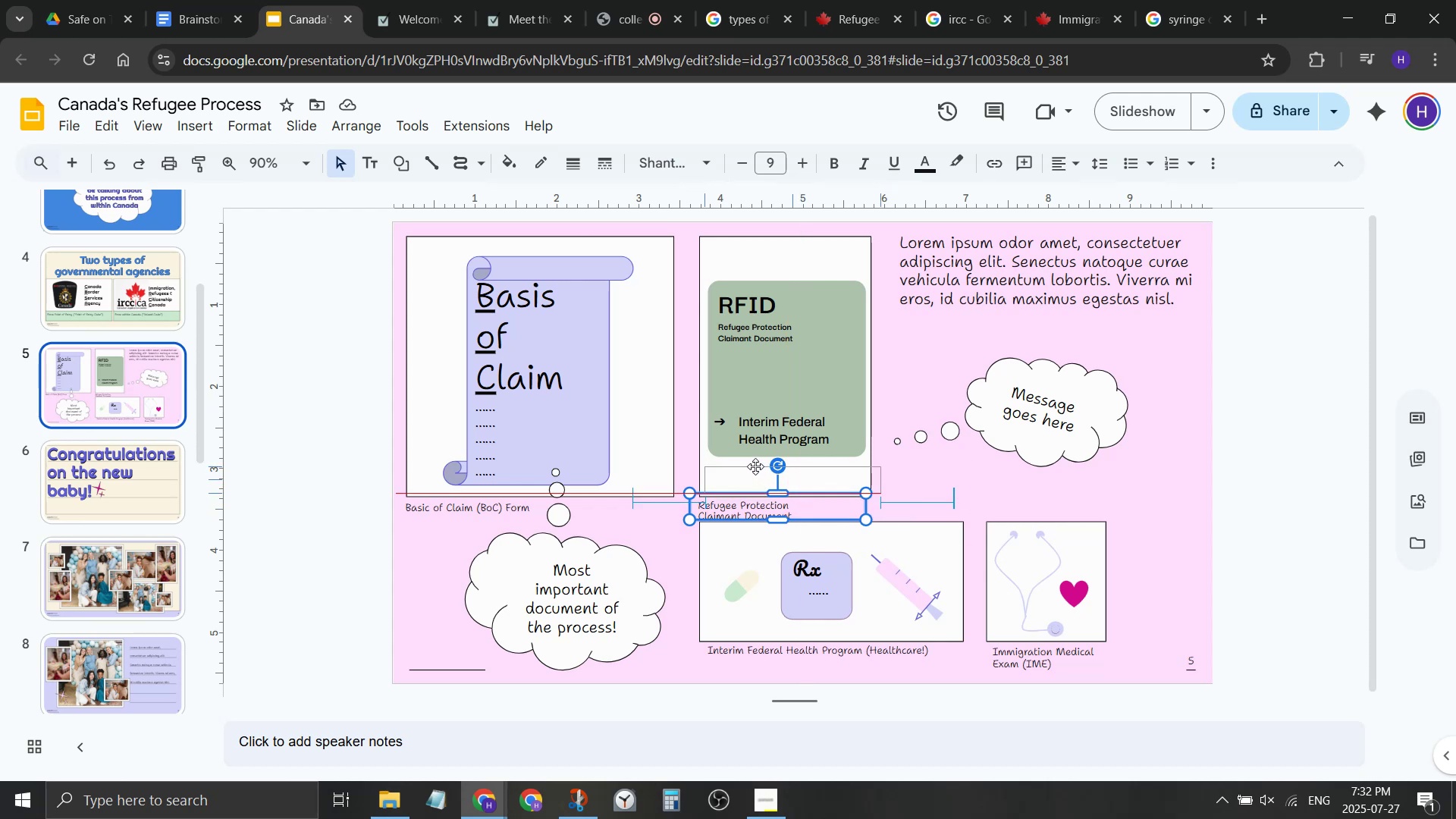 
left_click([946, 461])
 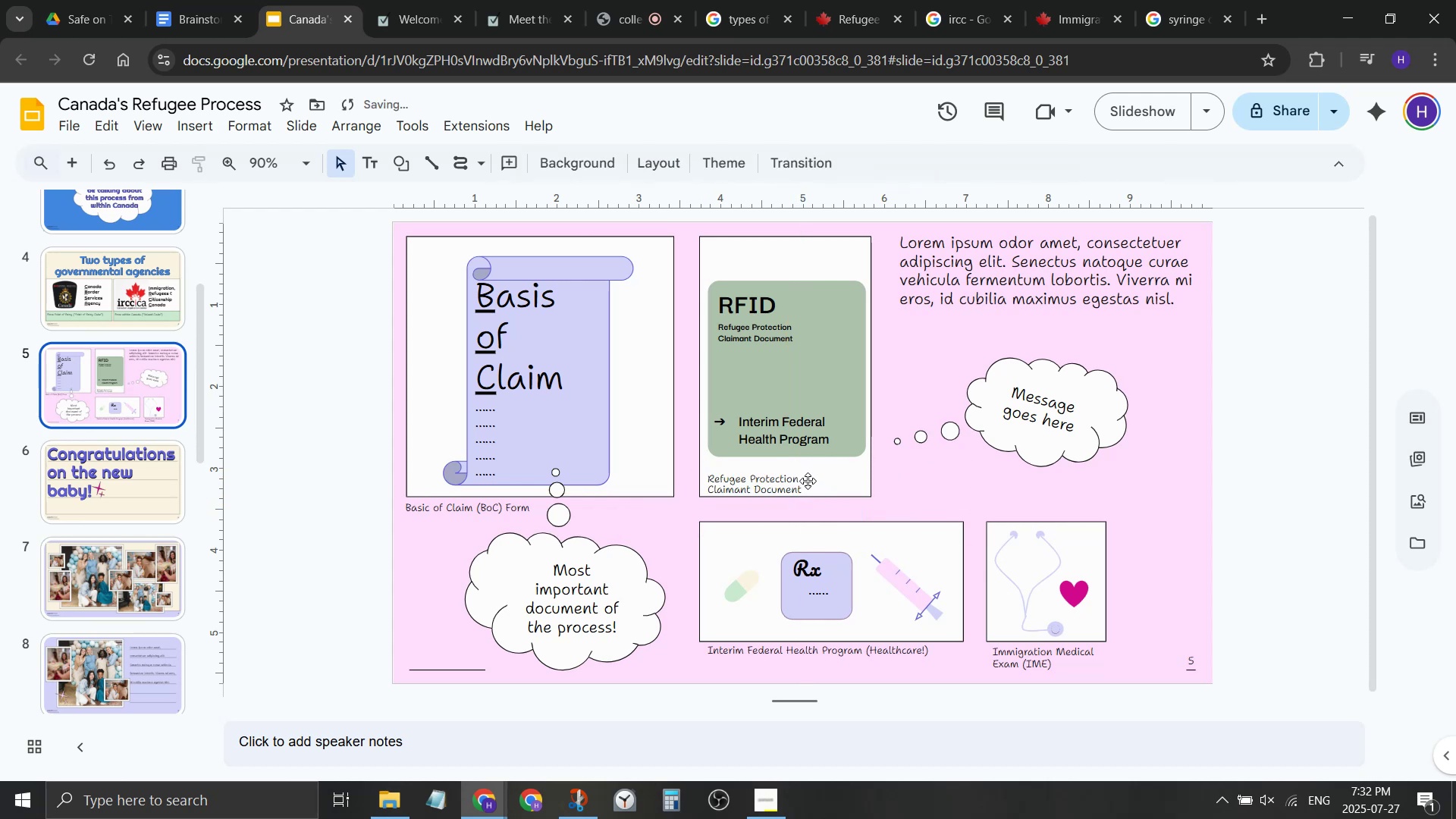 
left_click([808, 481])
 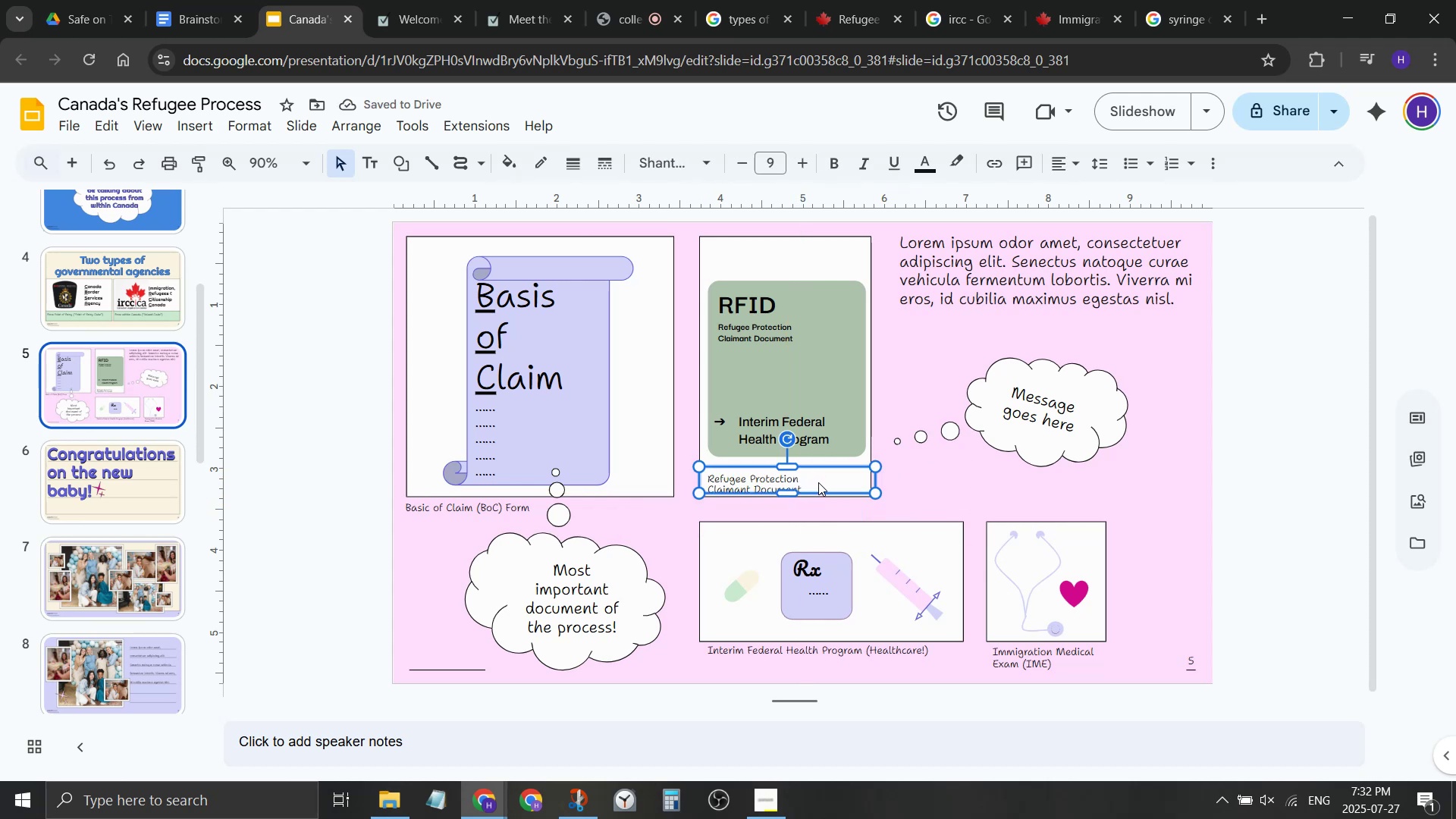 
key(Control+ControlLeft)
 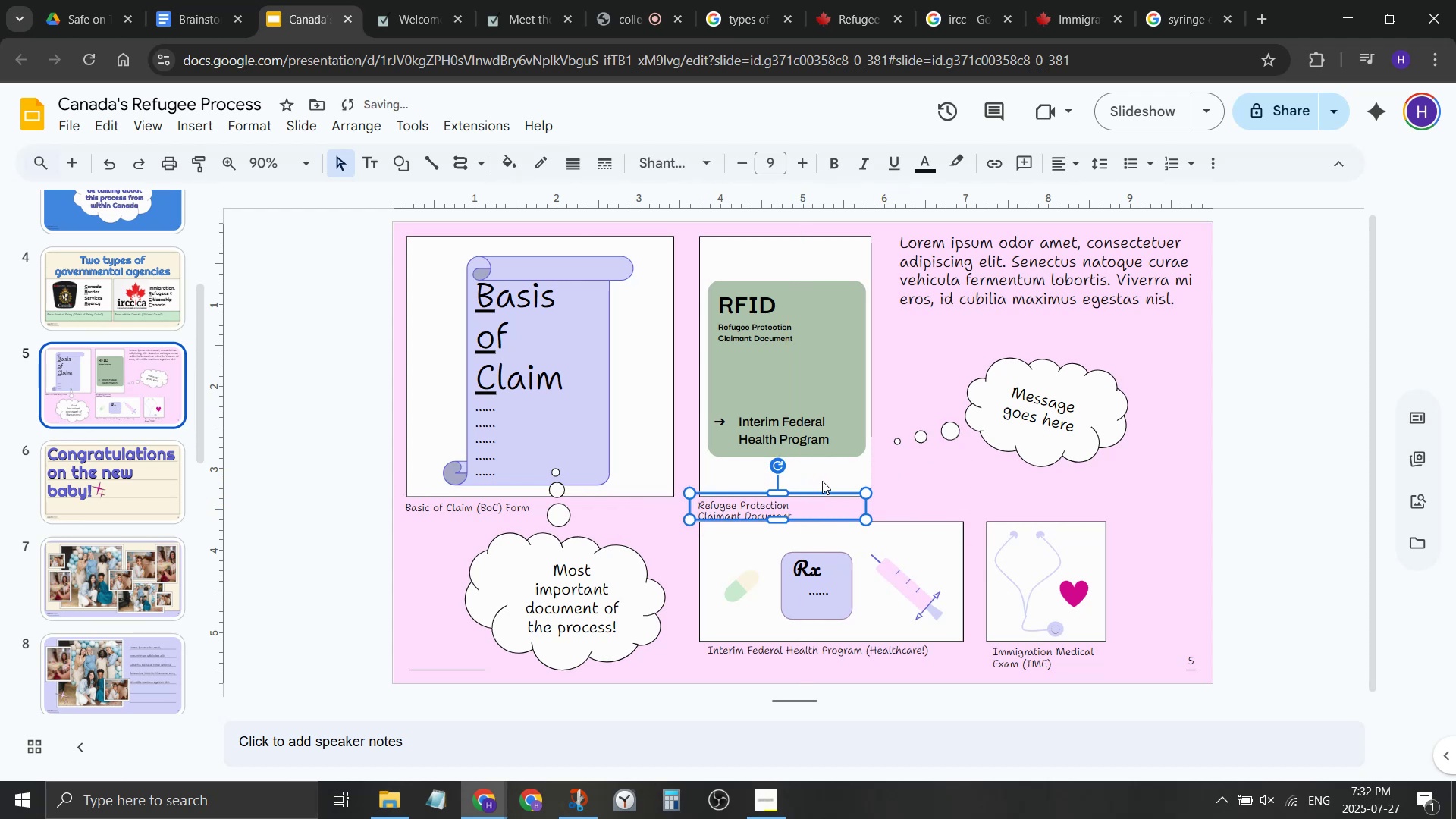 
key(Control+Z)
 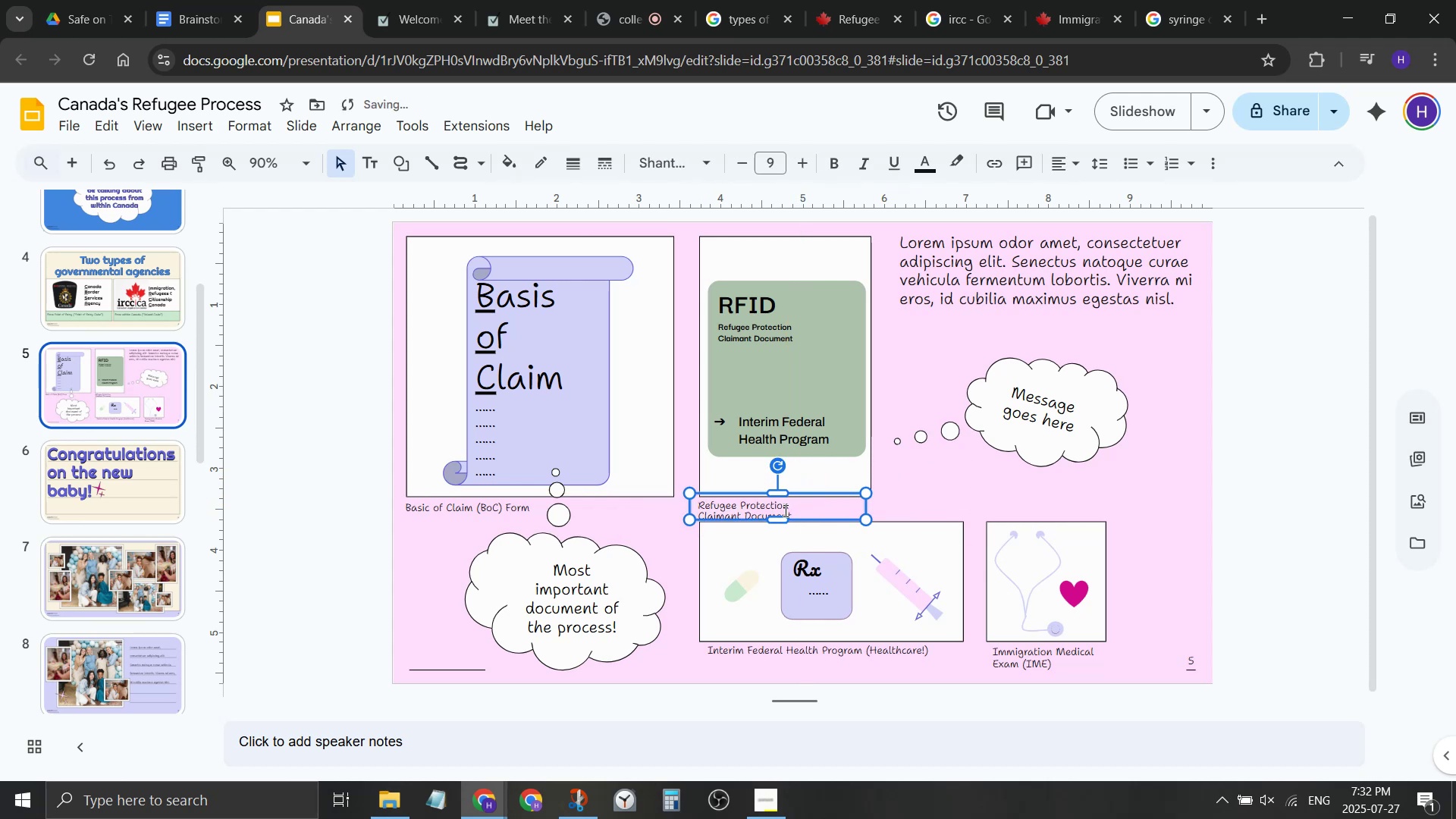 
left_click([784, 510])
 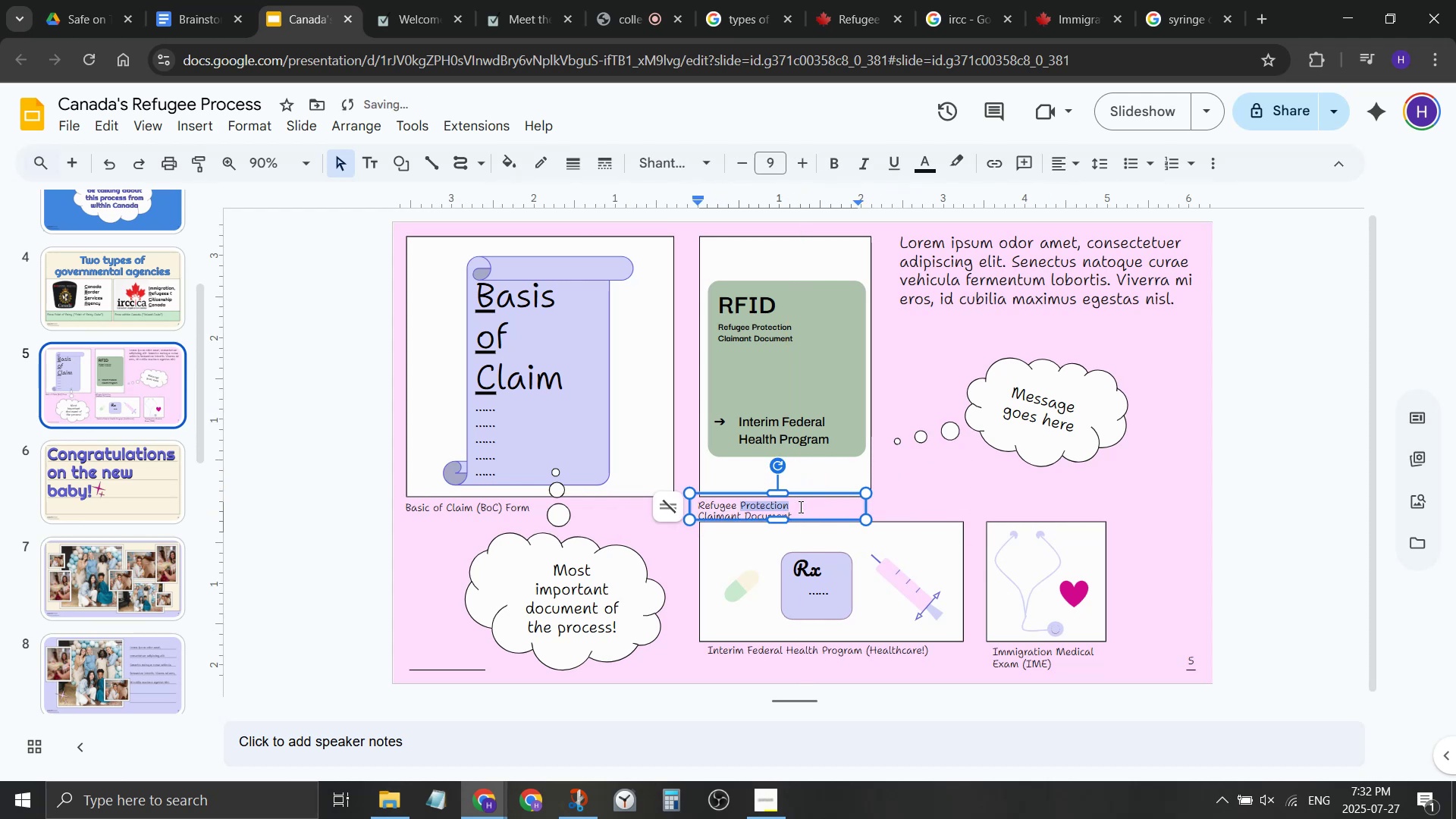 
key(Control+ControlLeft)
 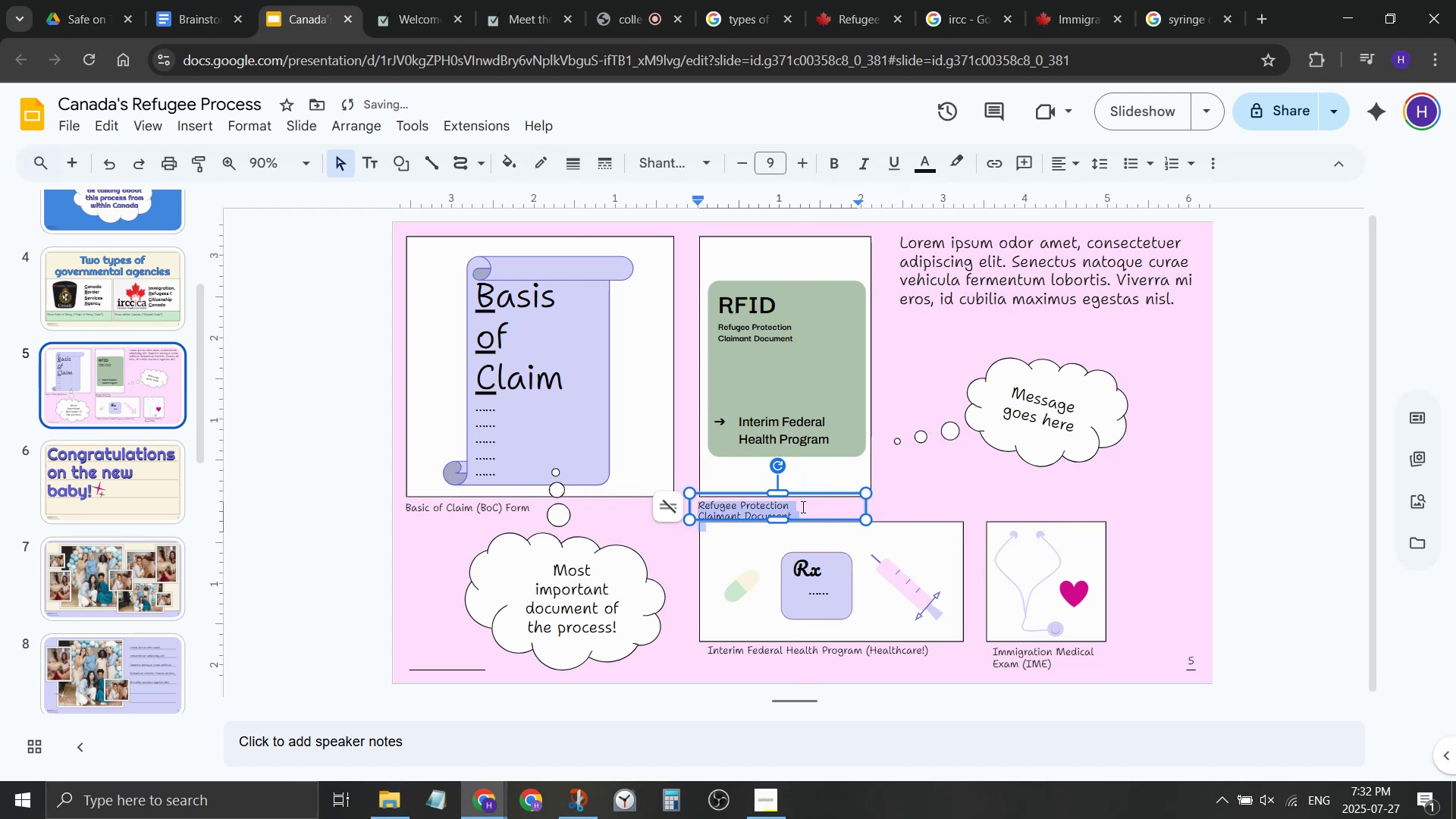 
key(Control+A)
 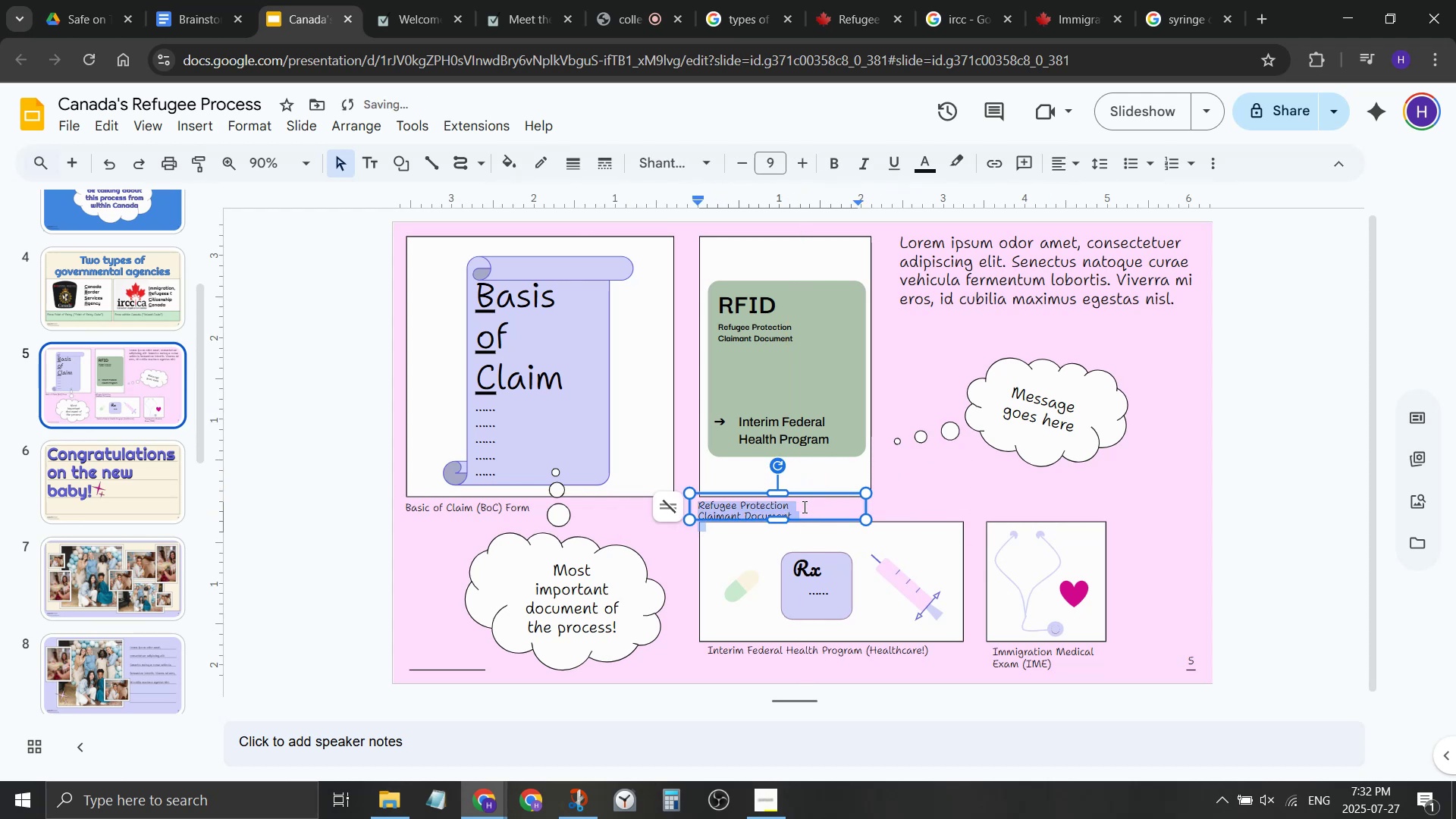 
type(RI)
key(Backspace)
type(FID)
 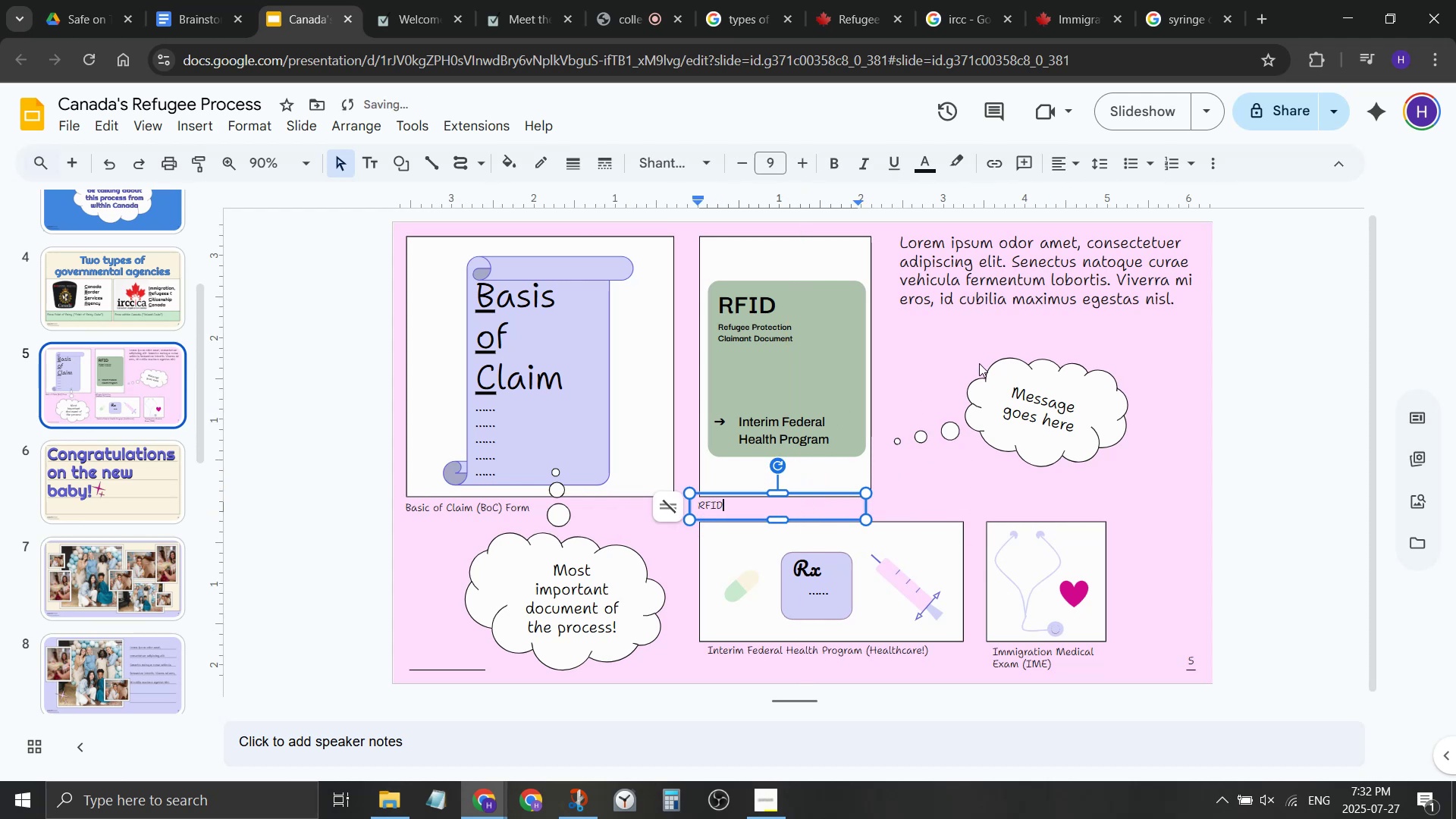 
left_click([1044, 485])
 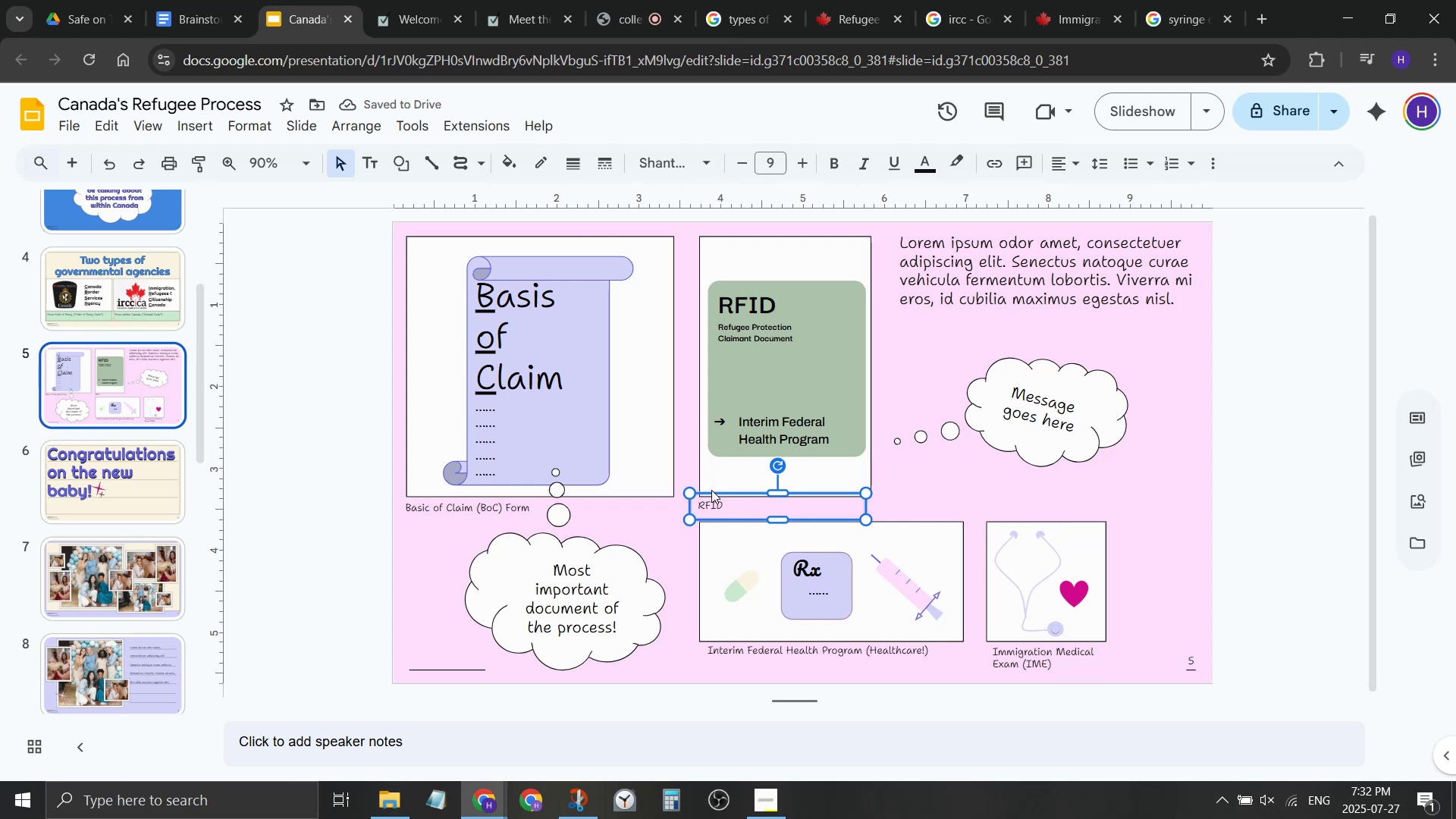 
left_click([687, 509])
 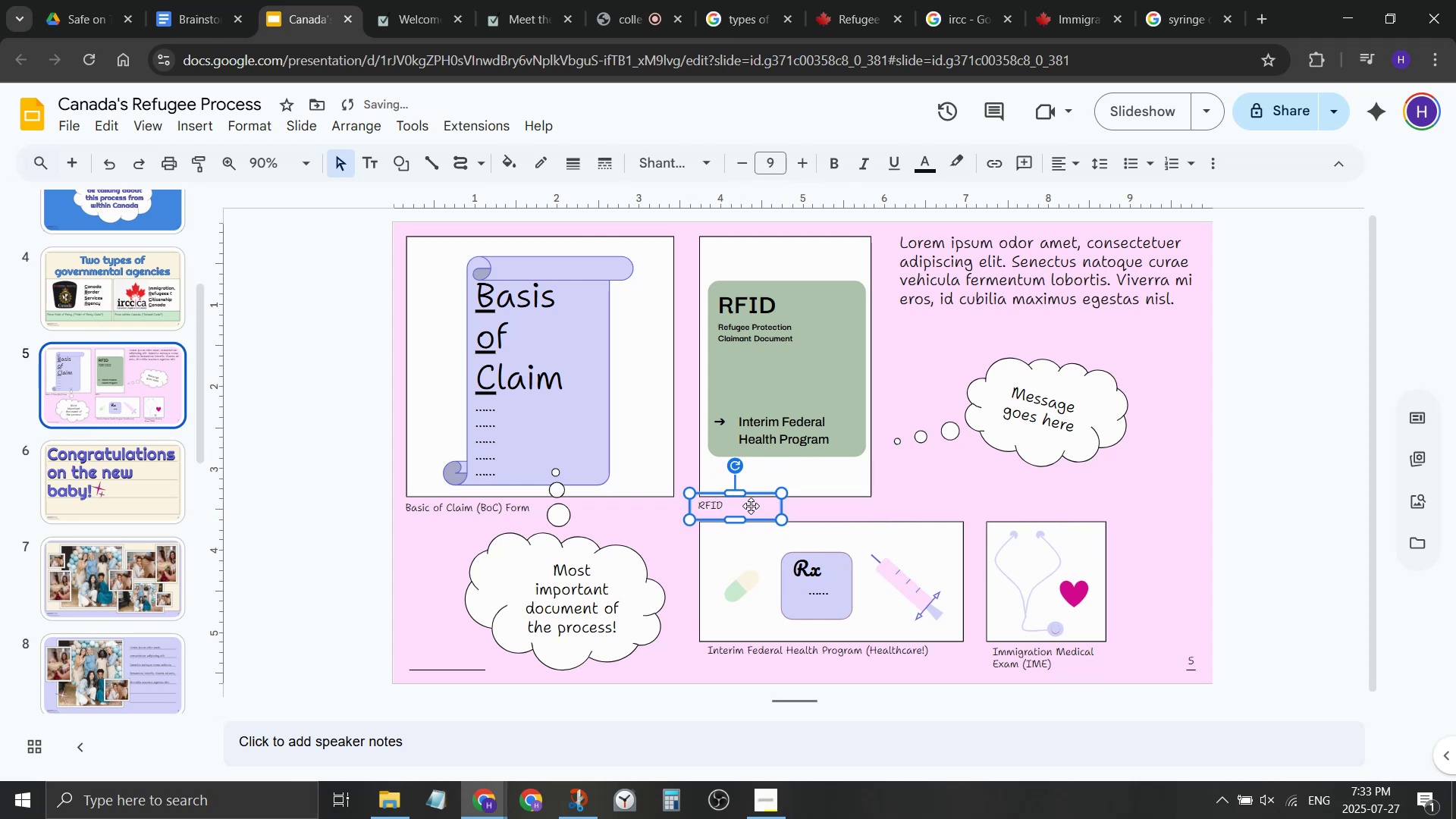 
left_click([934, 485])
 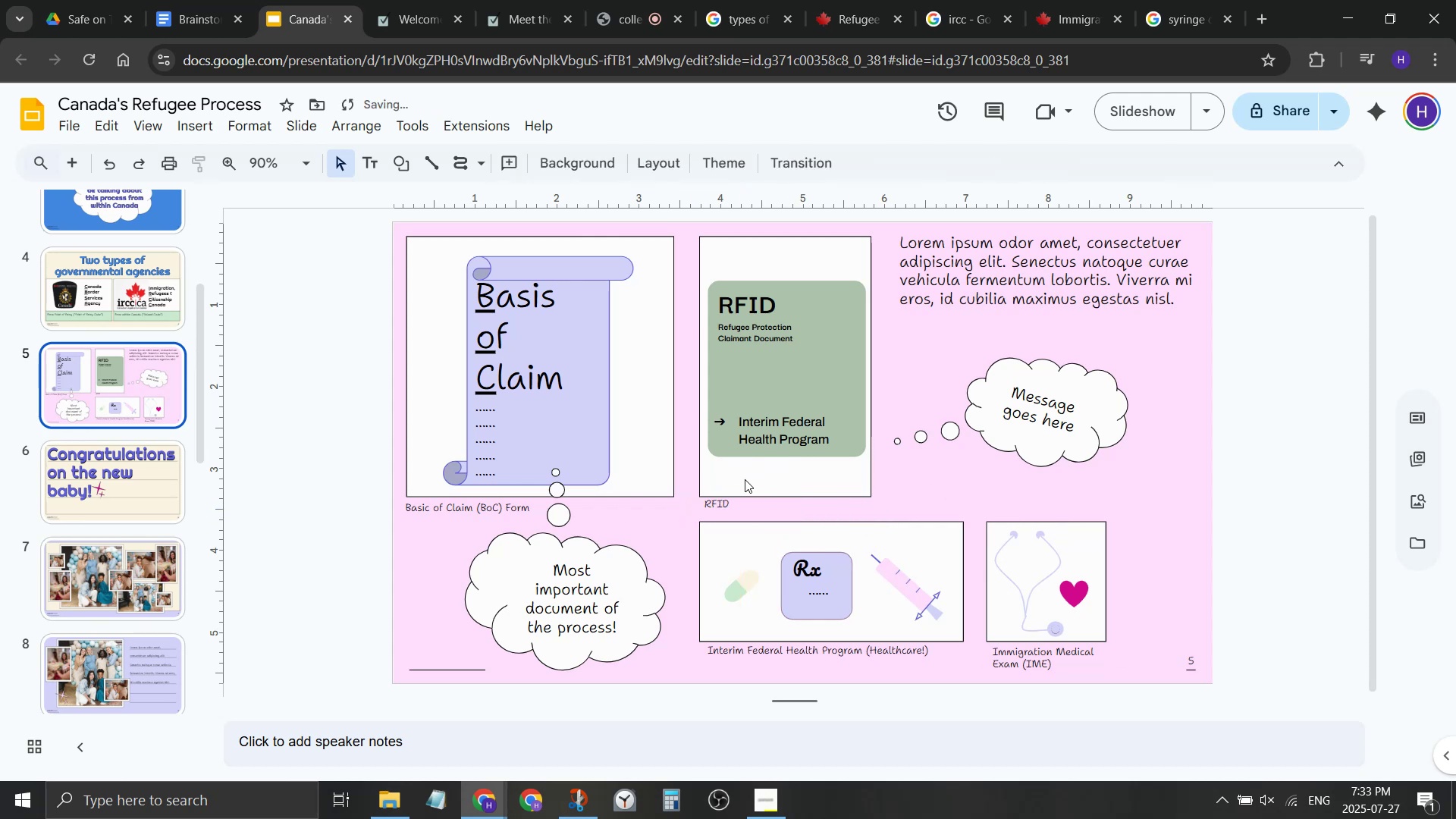 
left_click([730, 496])
 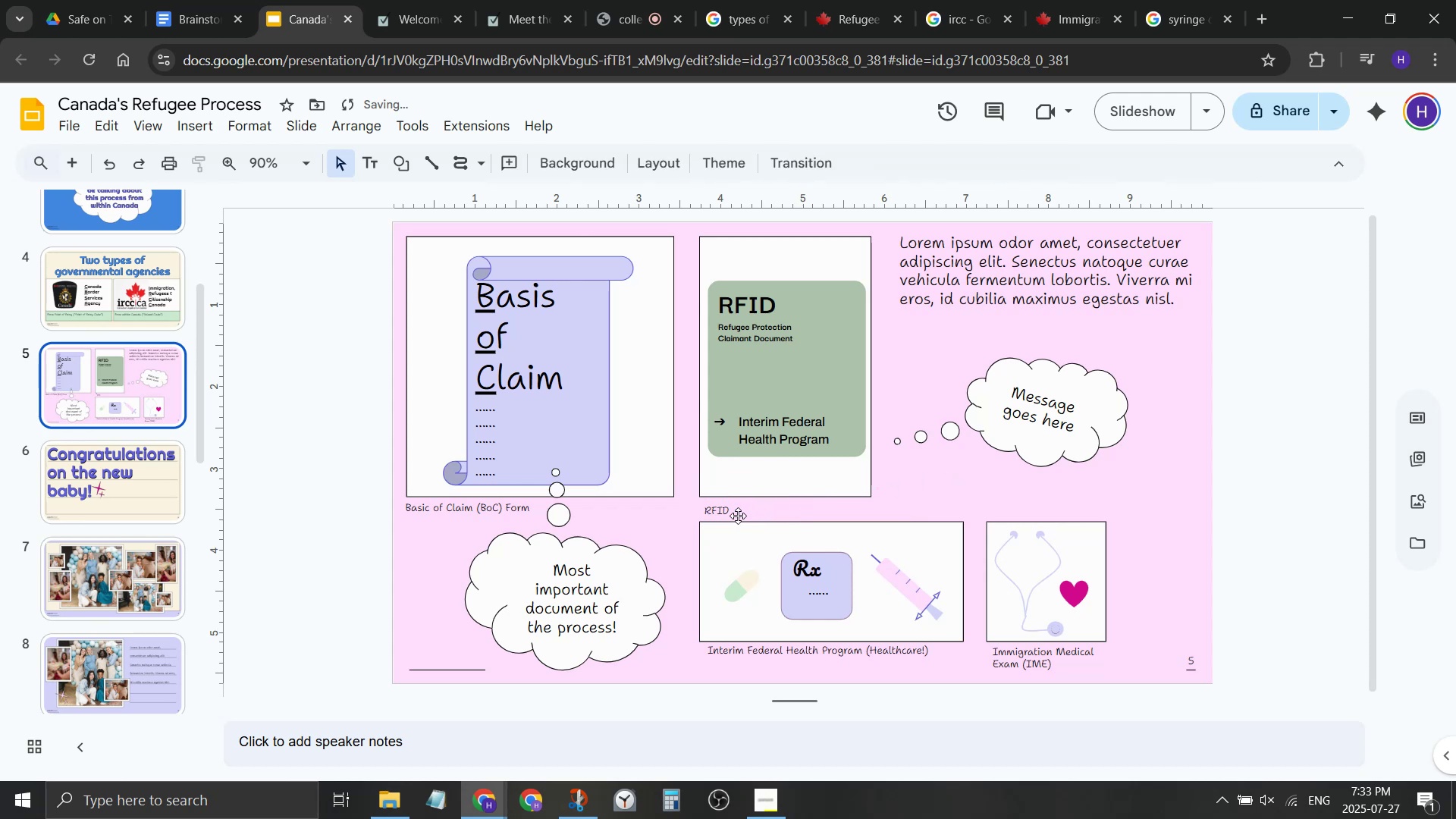 
left_click([965, 484])
 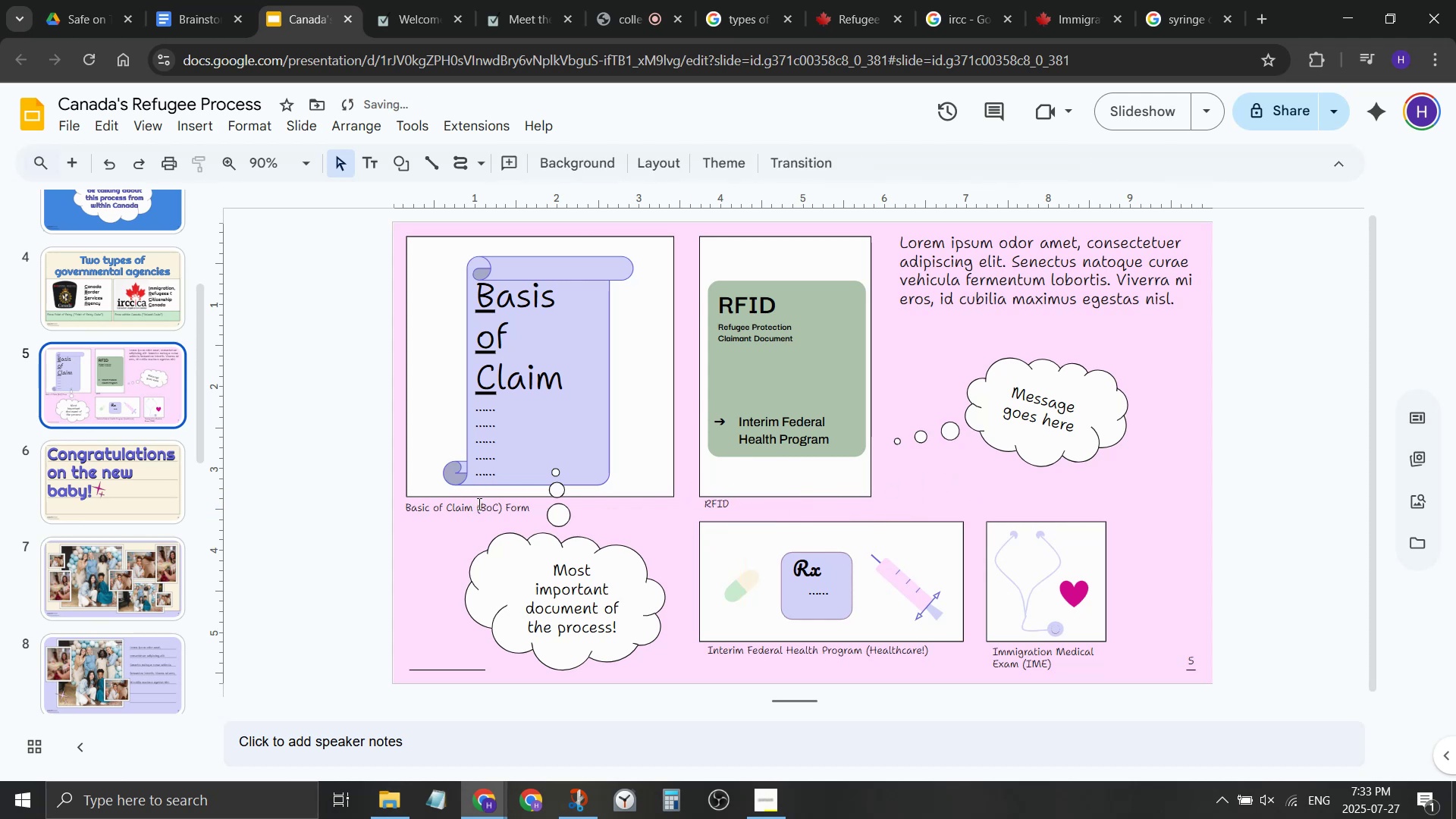 
left_click([452, 513])
 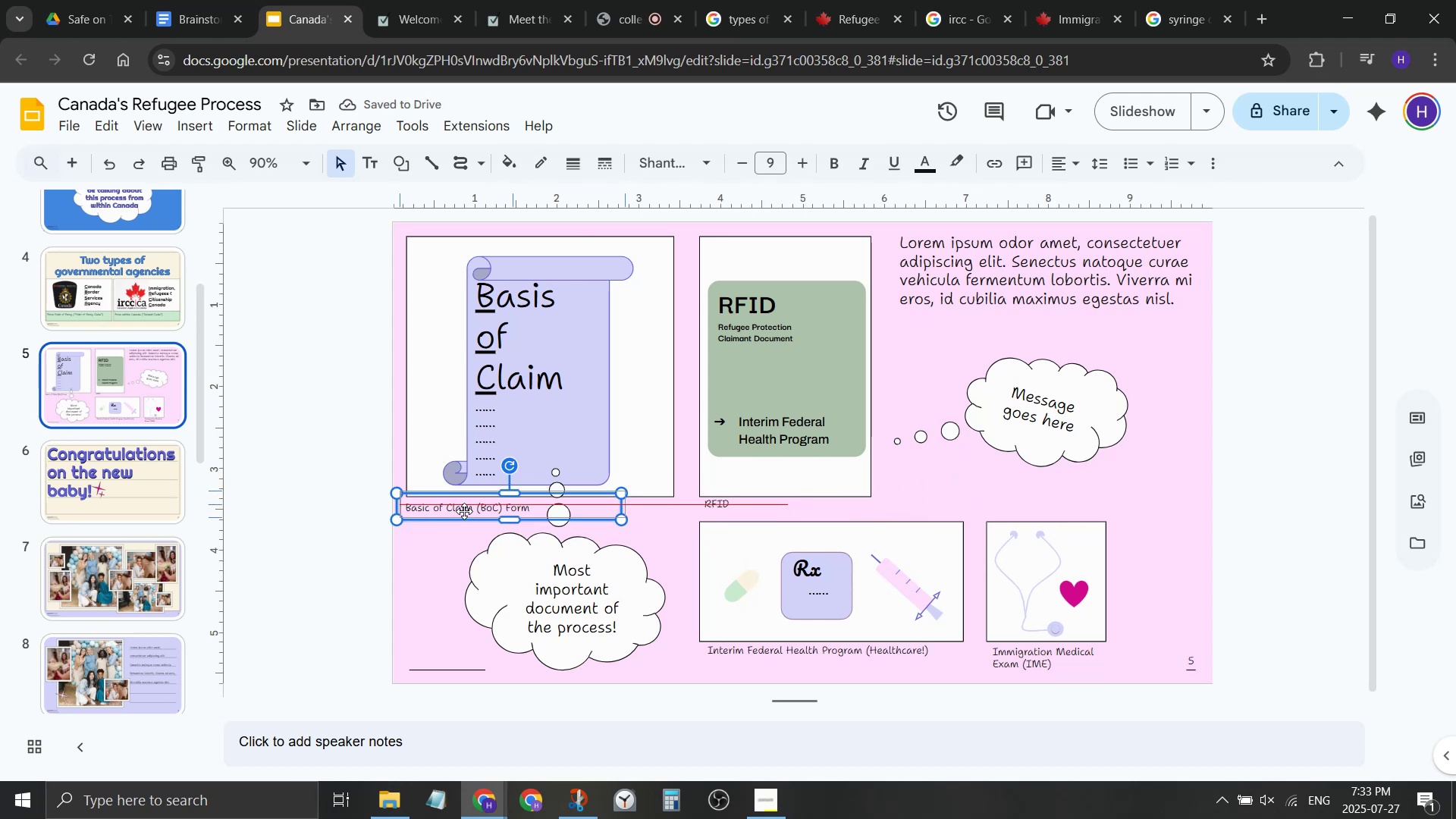 
left_click([480, 537])
 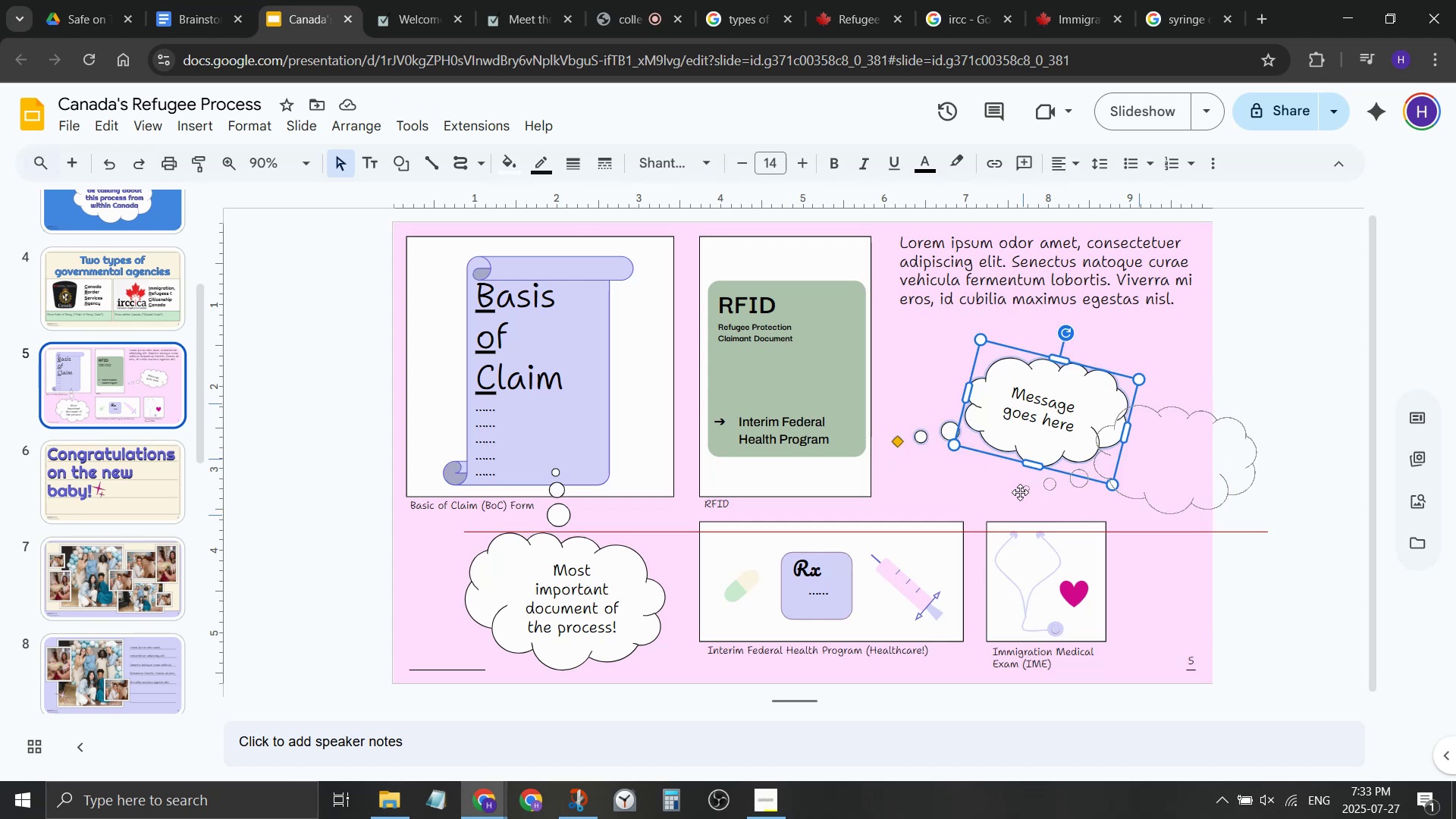 
wait(13.31)
 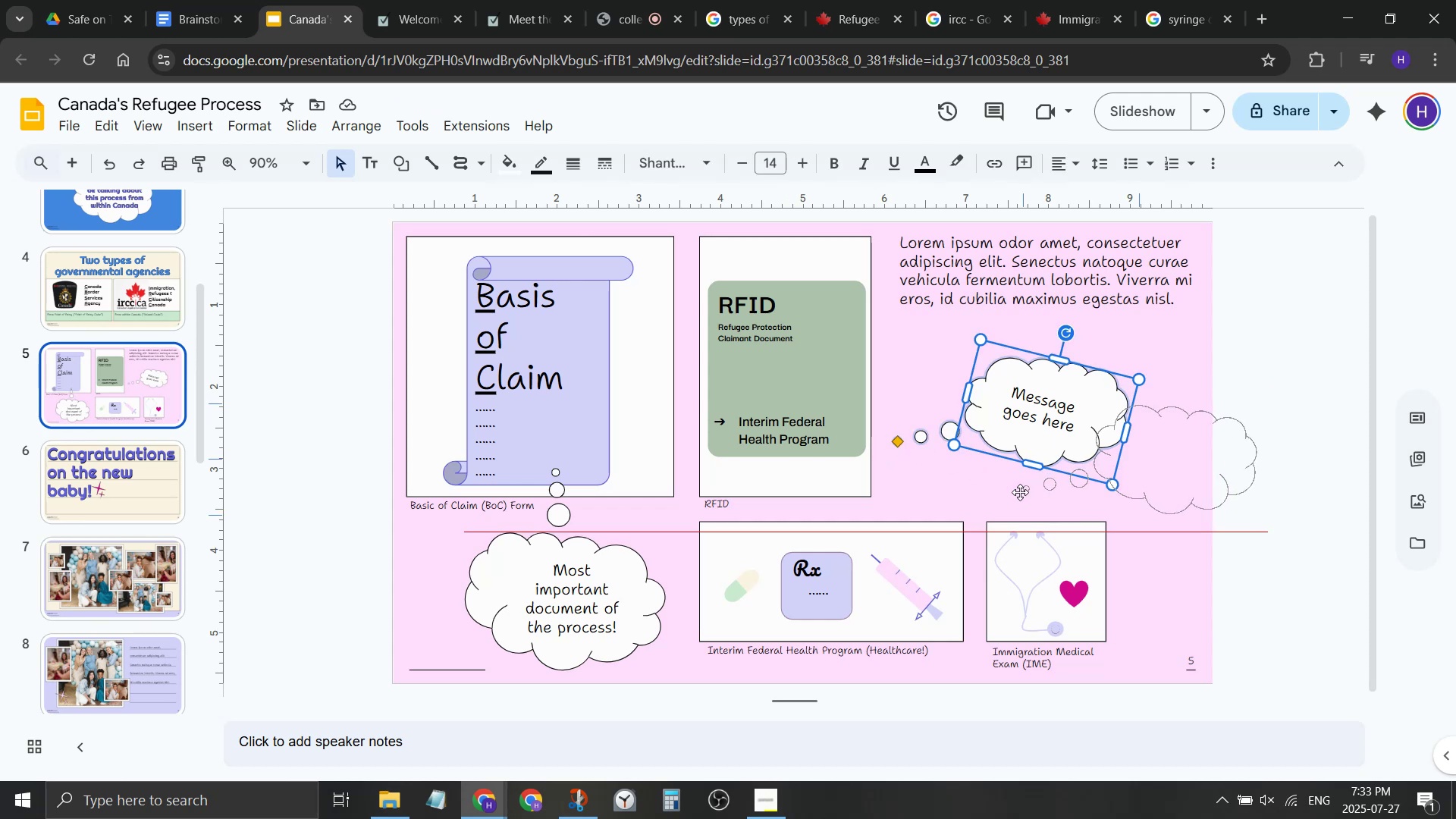 
left_click([983, 419])
 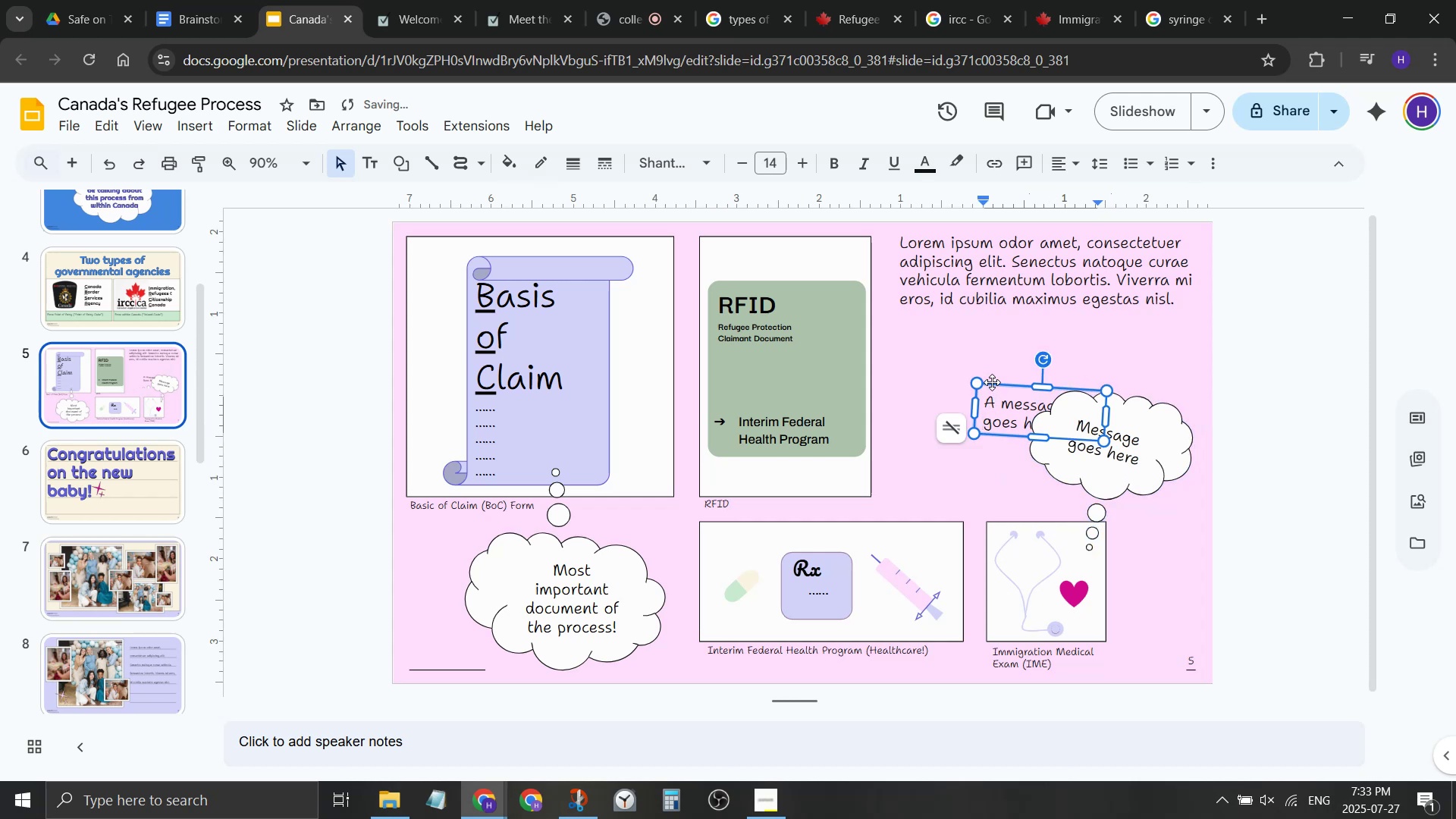 
left_click([992, 382])
 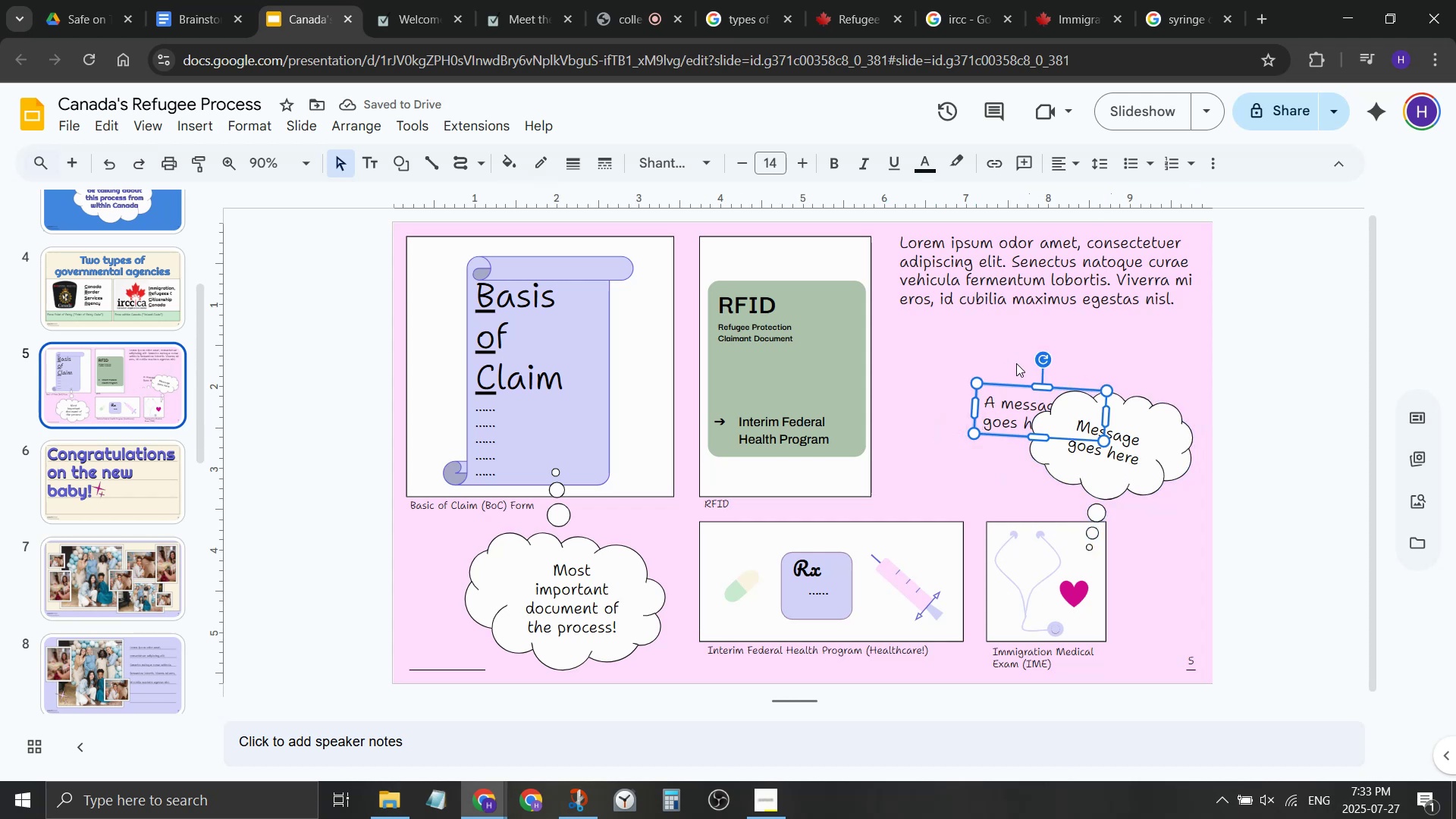 
key(Delete)
 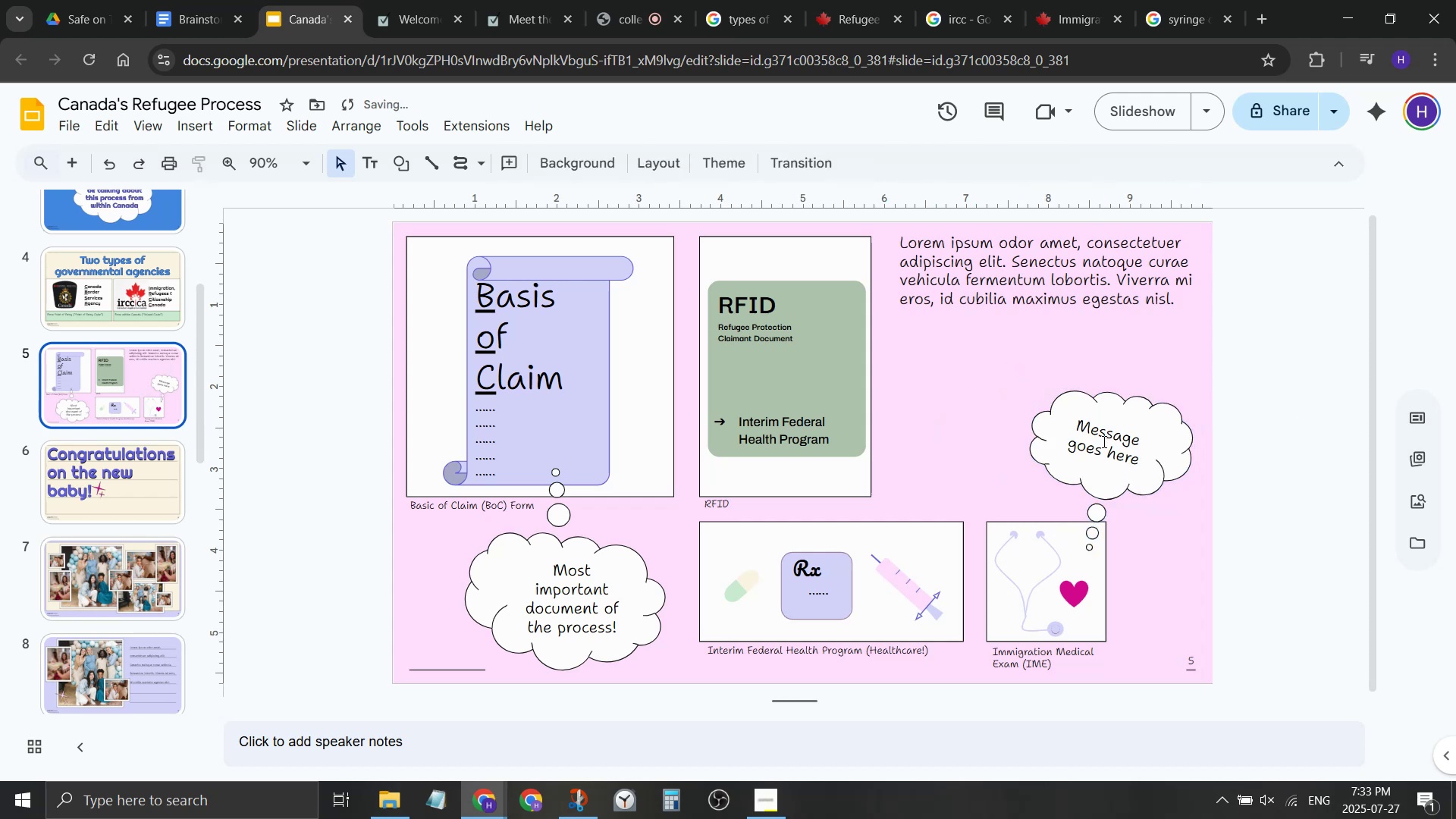 
left_click([1103, 441])
 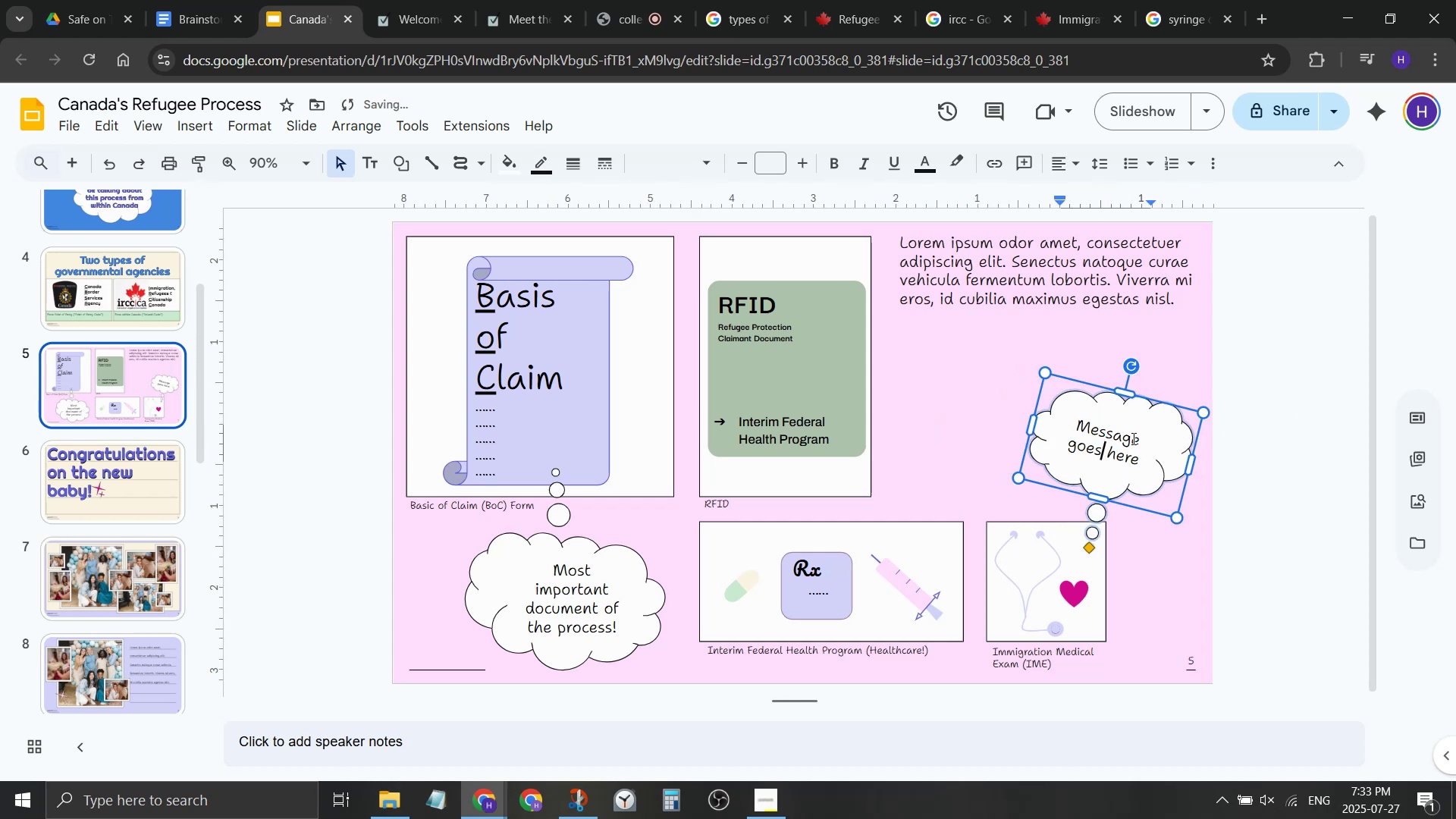 
key(Control+ControlLeft)
 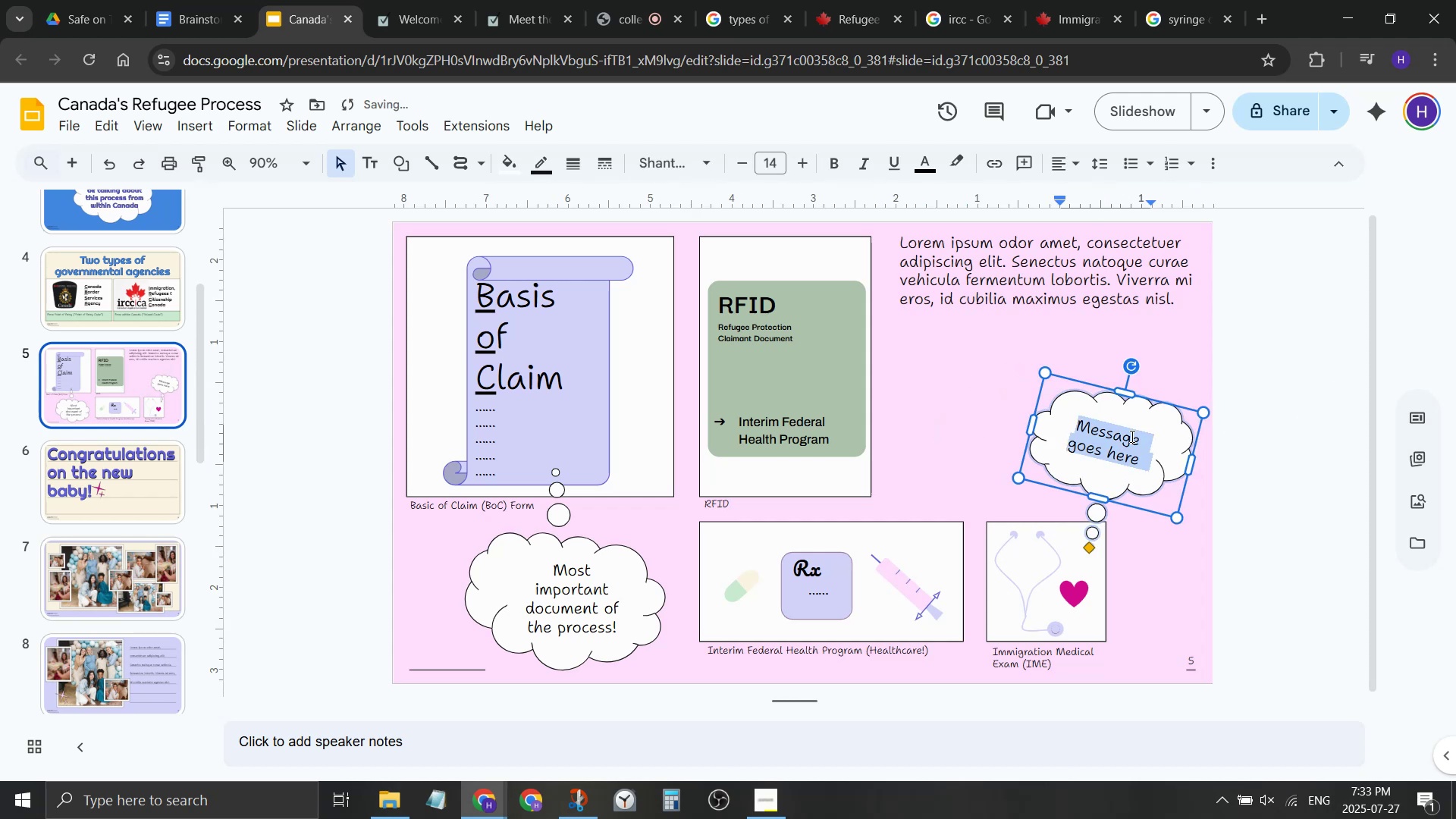 
key(Control+A)
 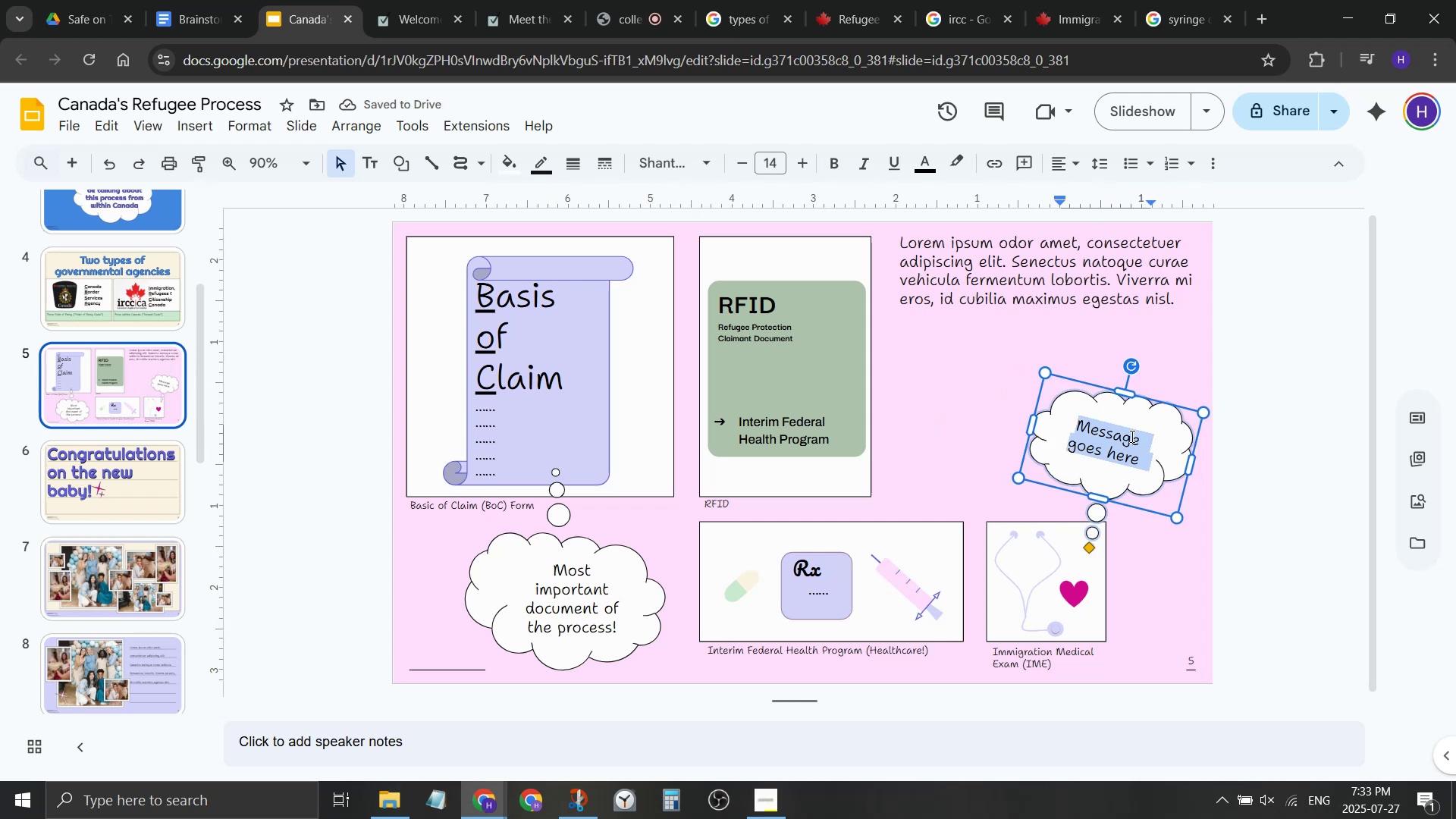 
type(30 daus)
key(Backspace)
key(Backspace)
type(ys t ocomplete)
 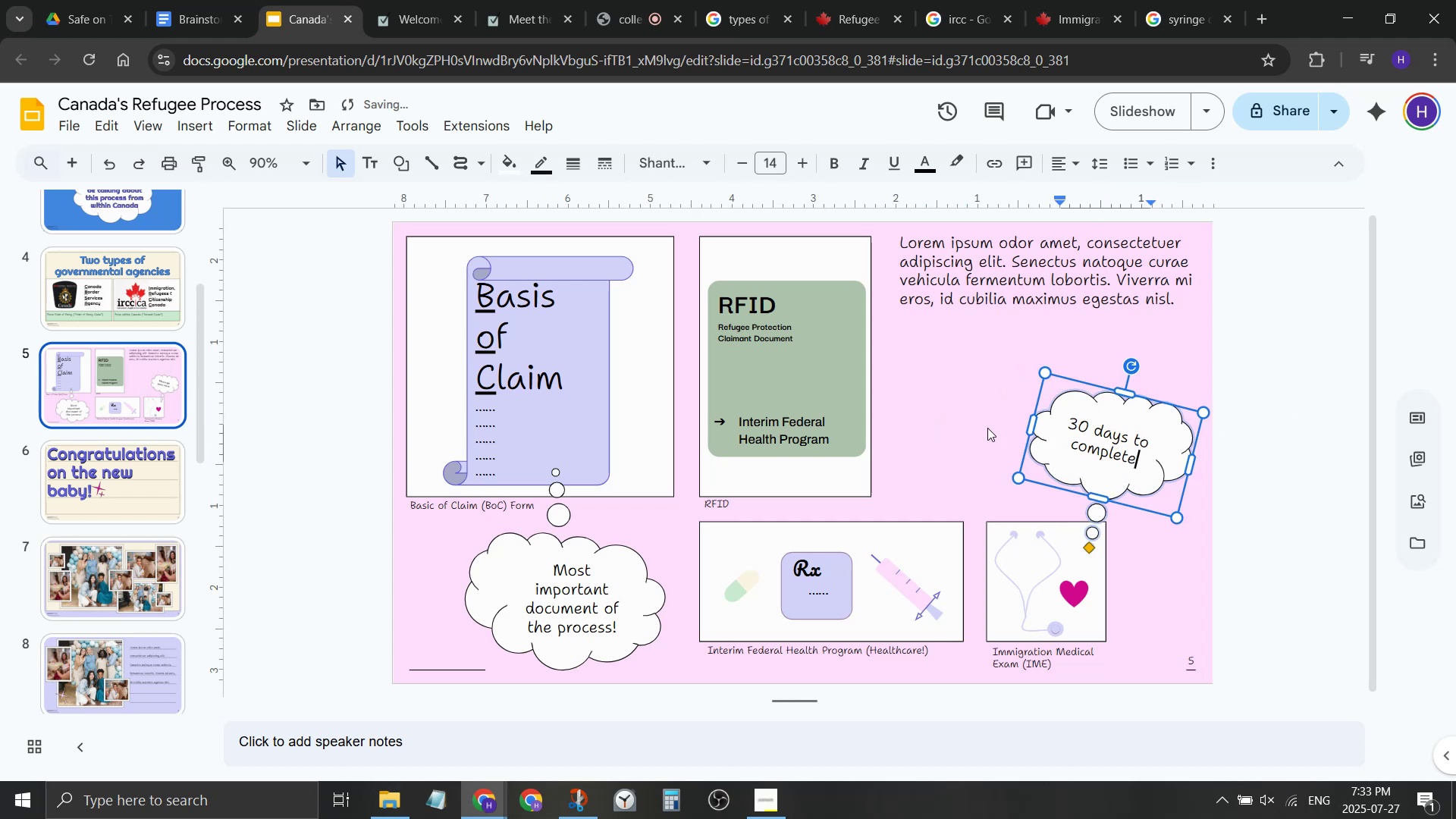 
key(Control+ControlLeft)
 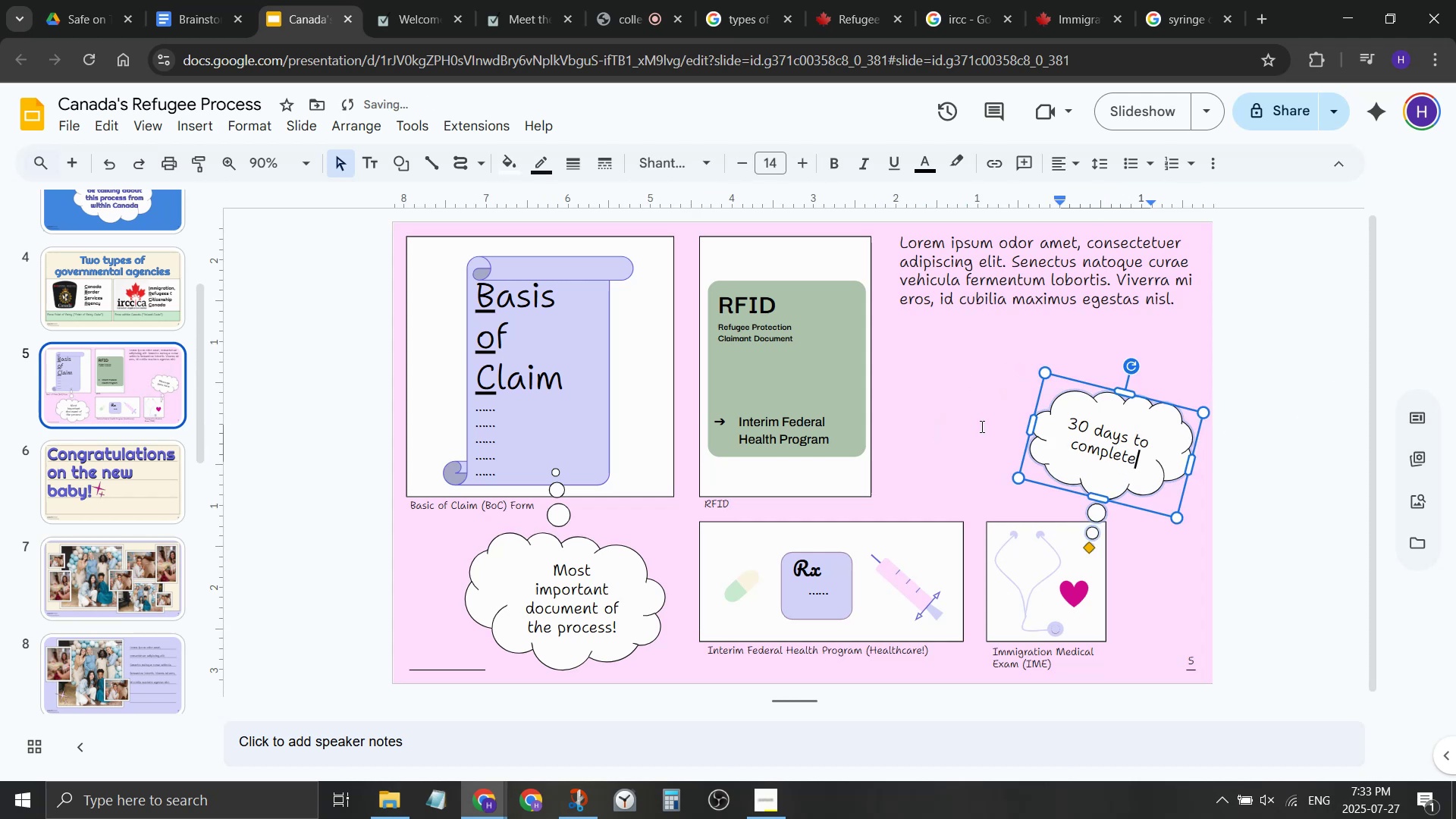 
key(Control+1)
 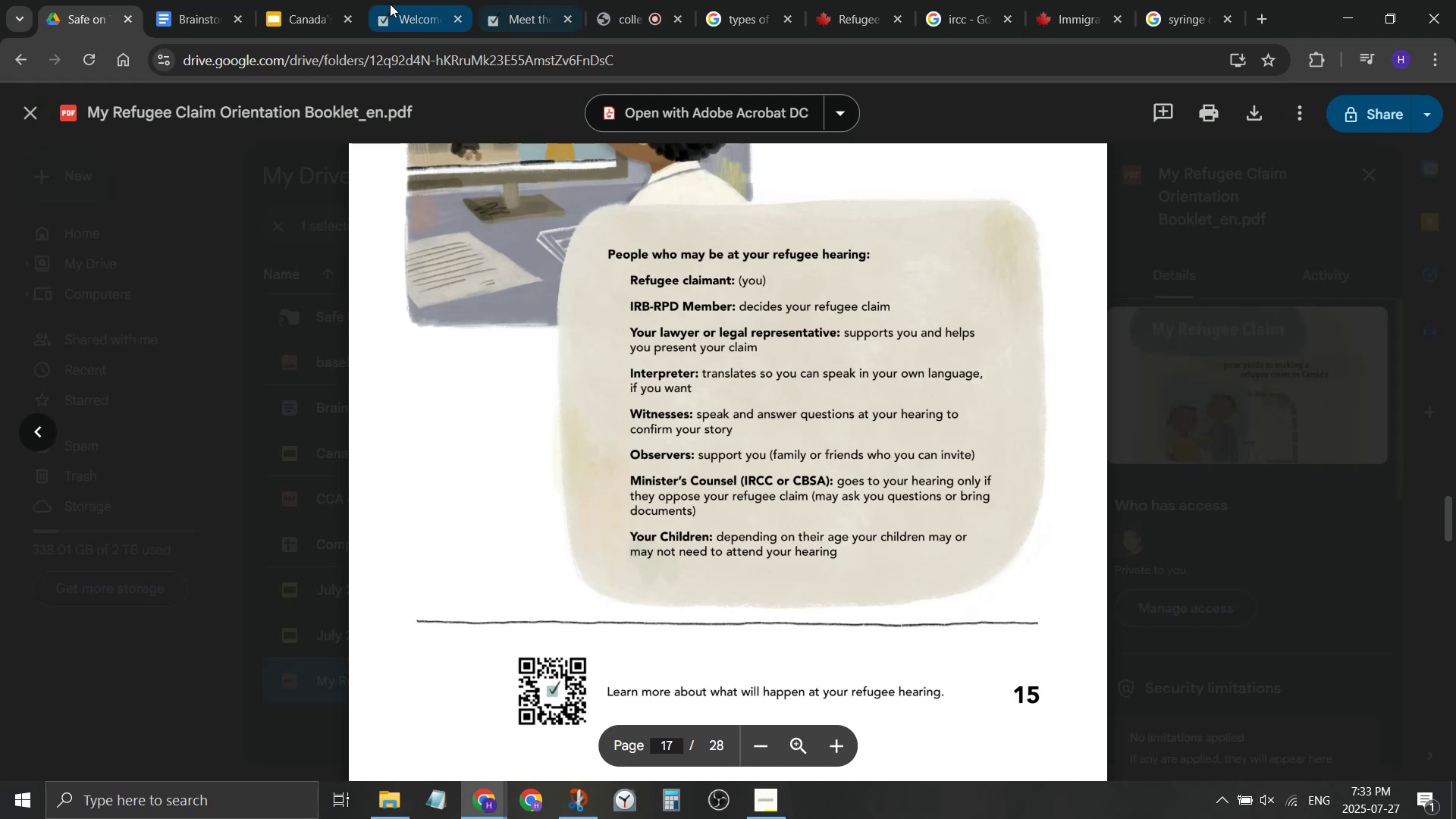 
left_click([343, 1])
 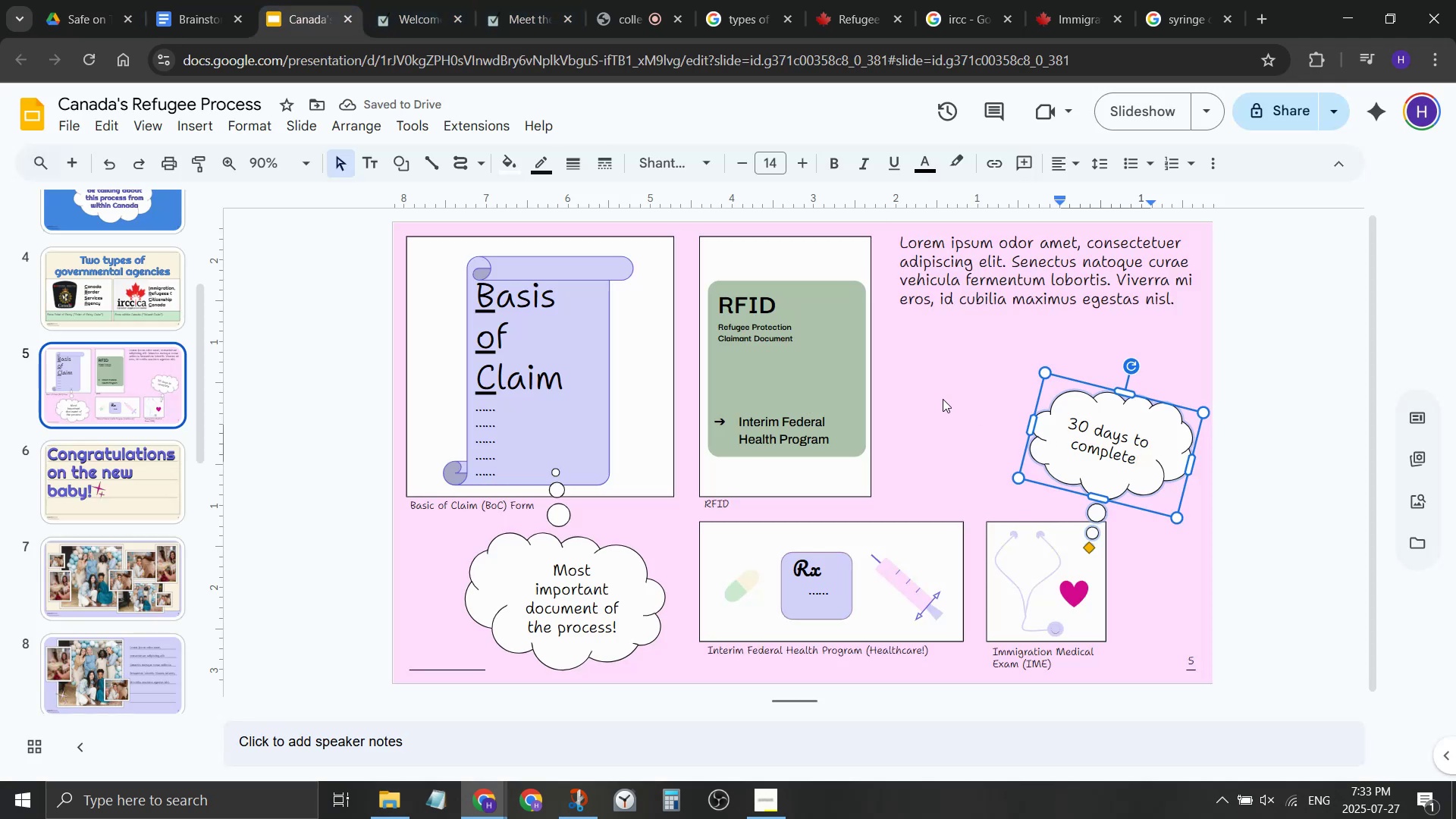 
left_click([943, 399])
 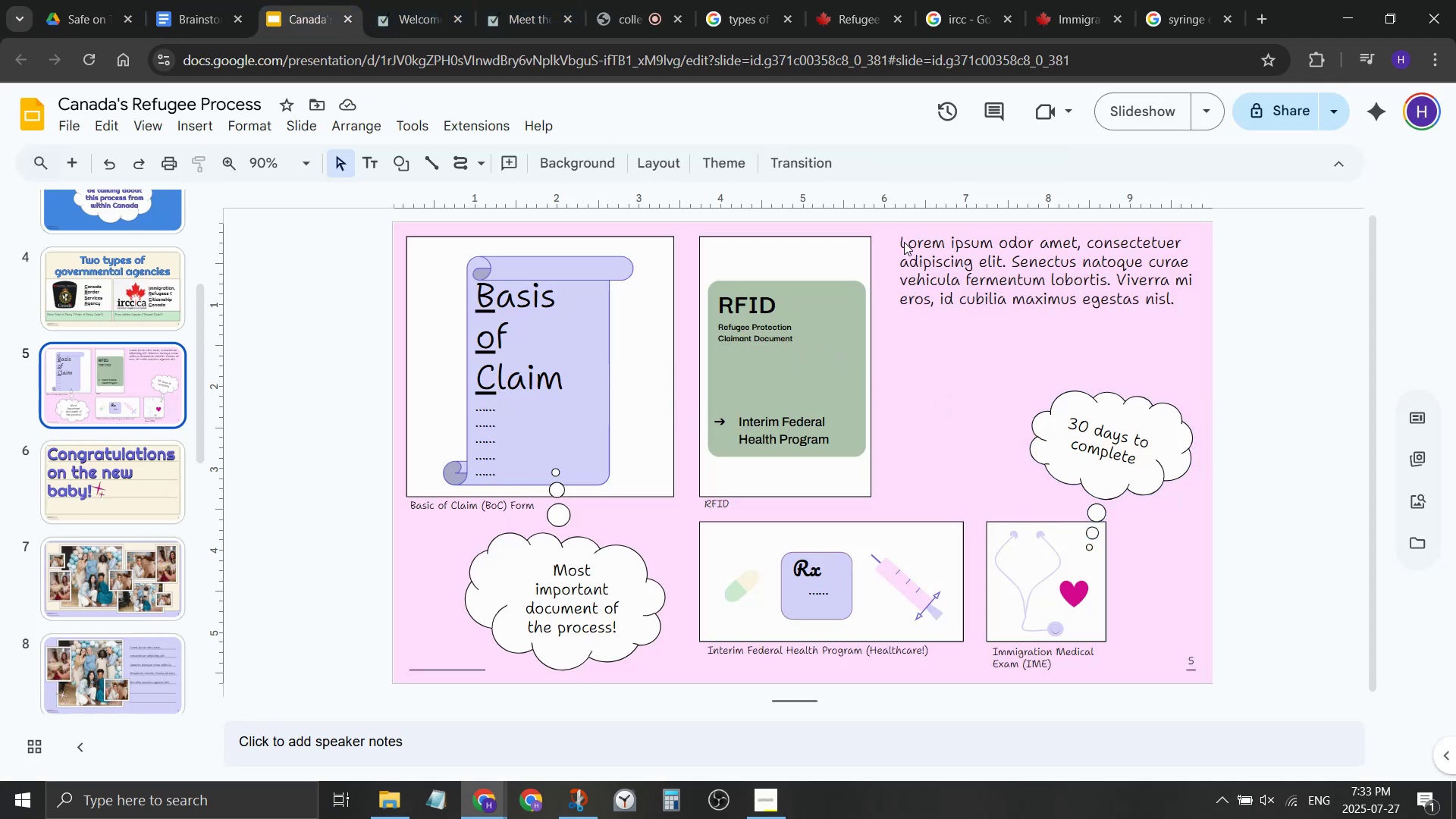 
wait(6.44)
 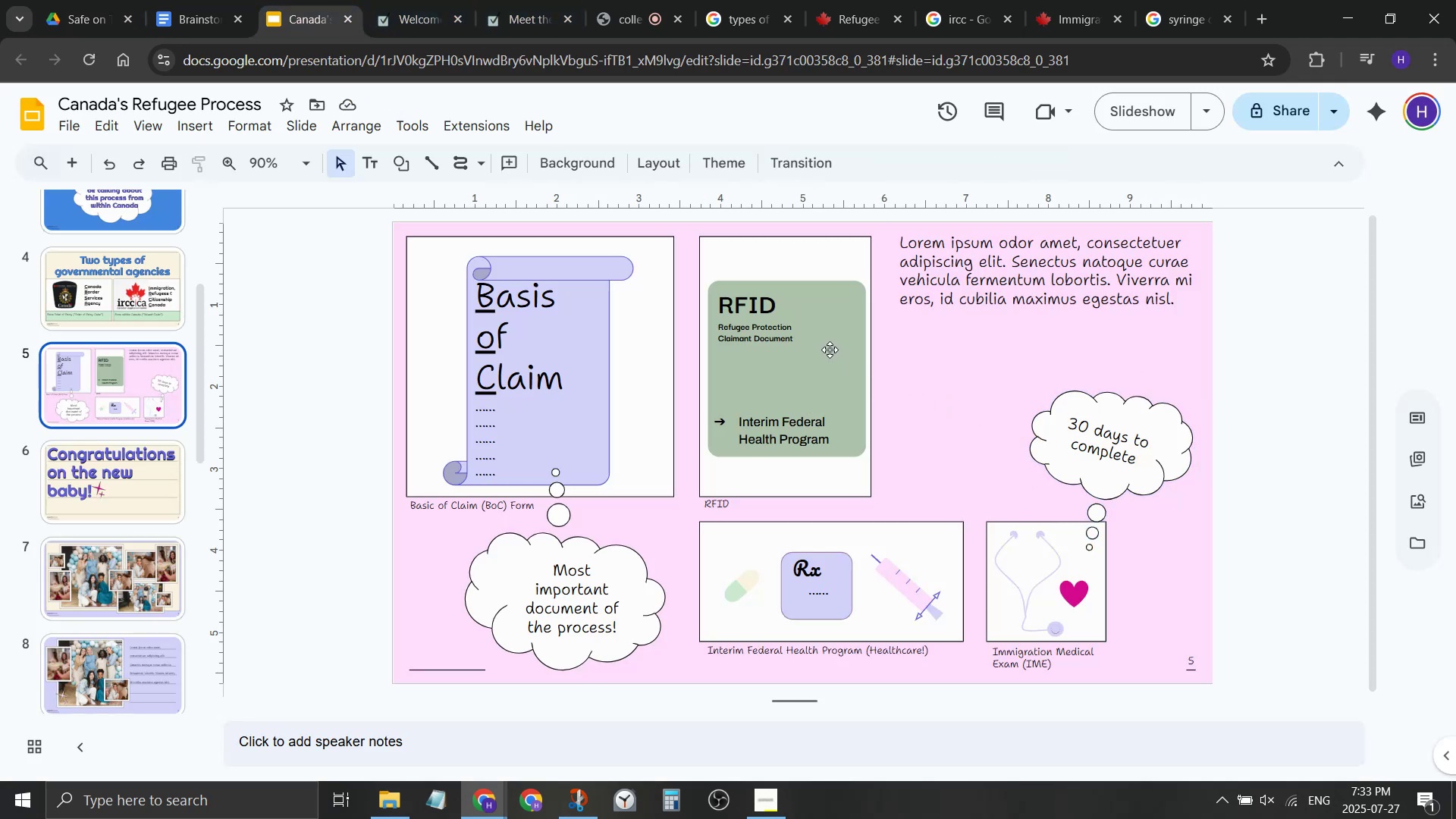 
left_click([216, 0])
 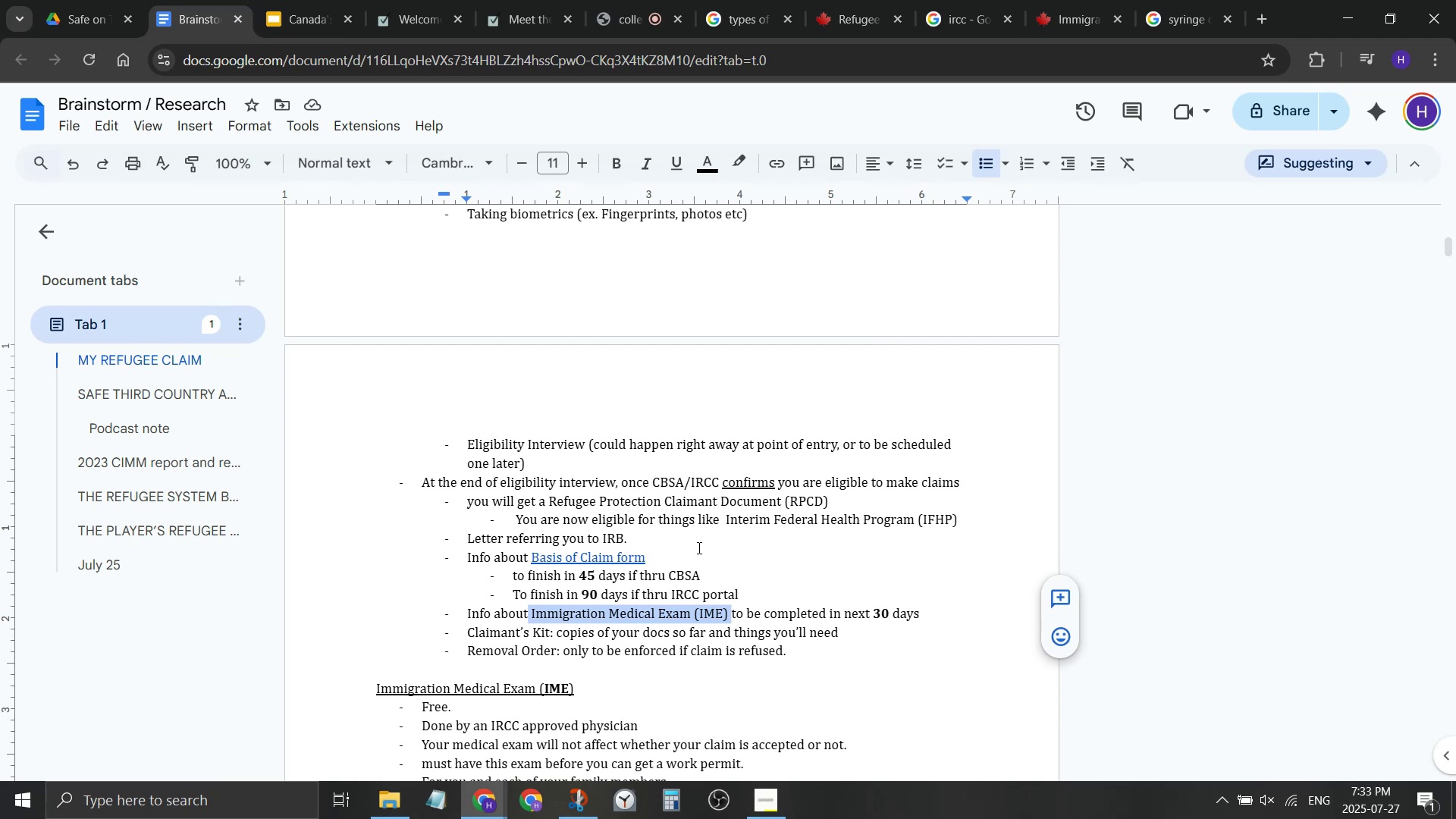 
left_click([687, 569])
 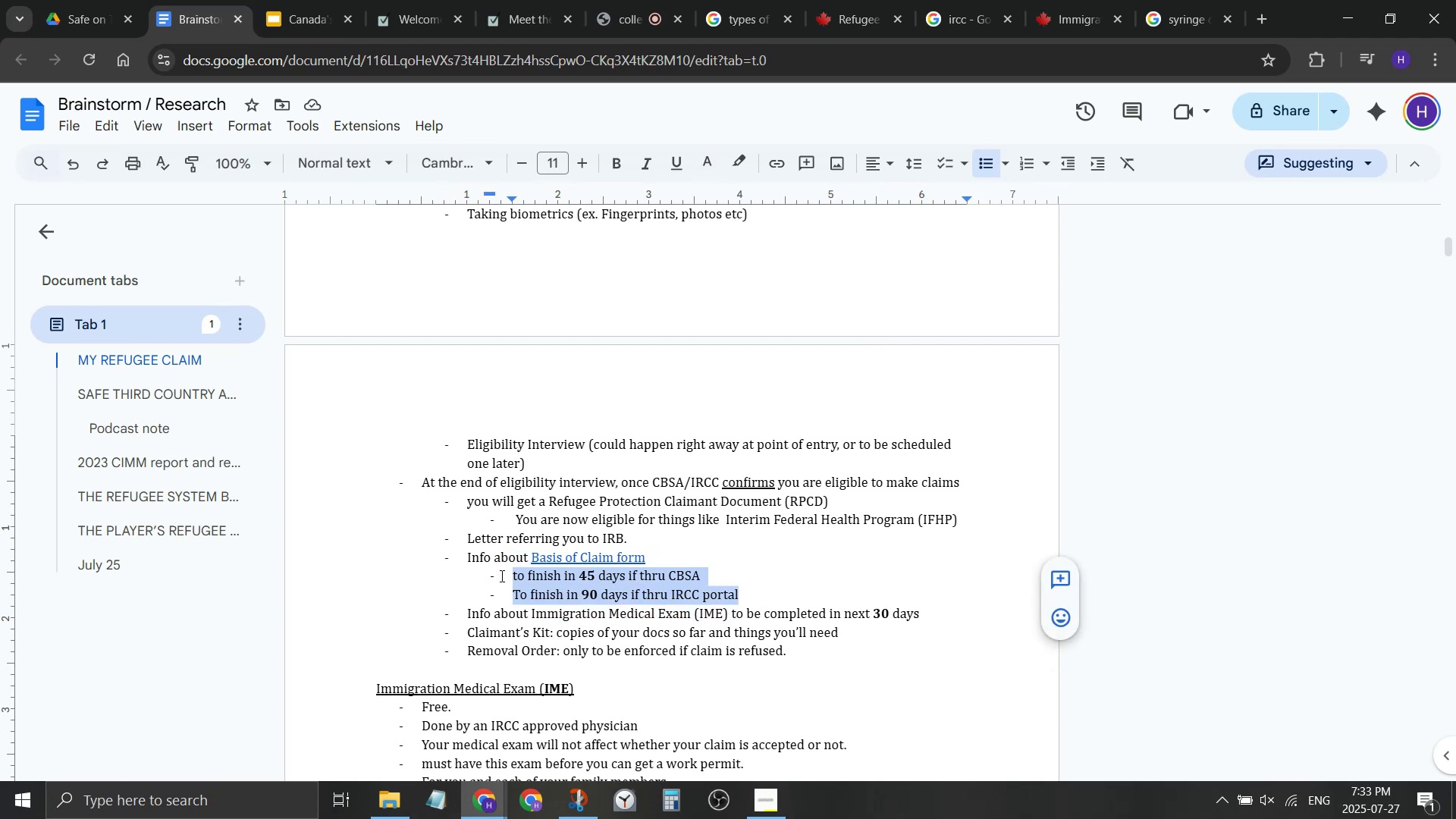 
key(Control+ControlLeft)
 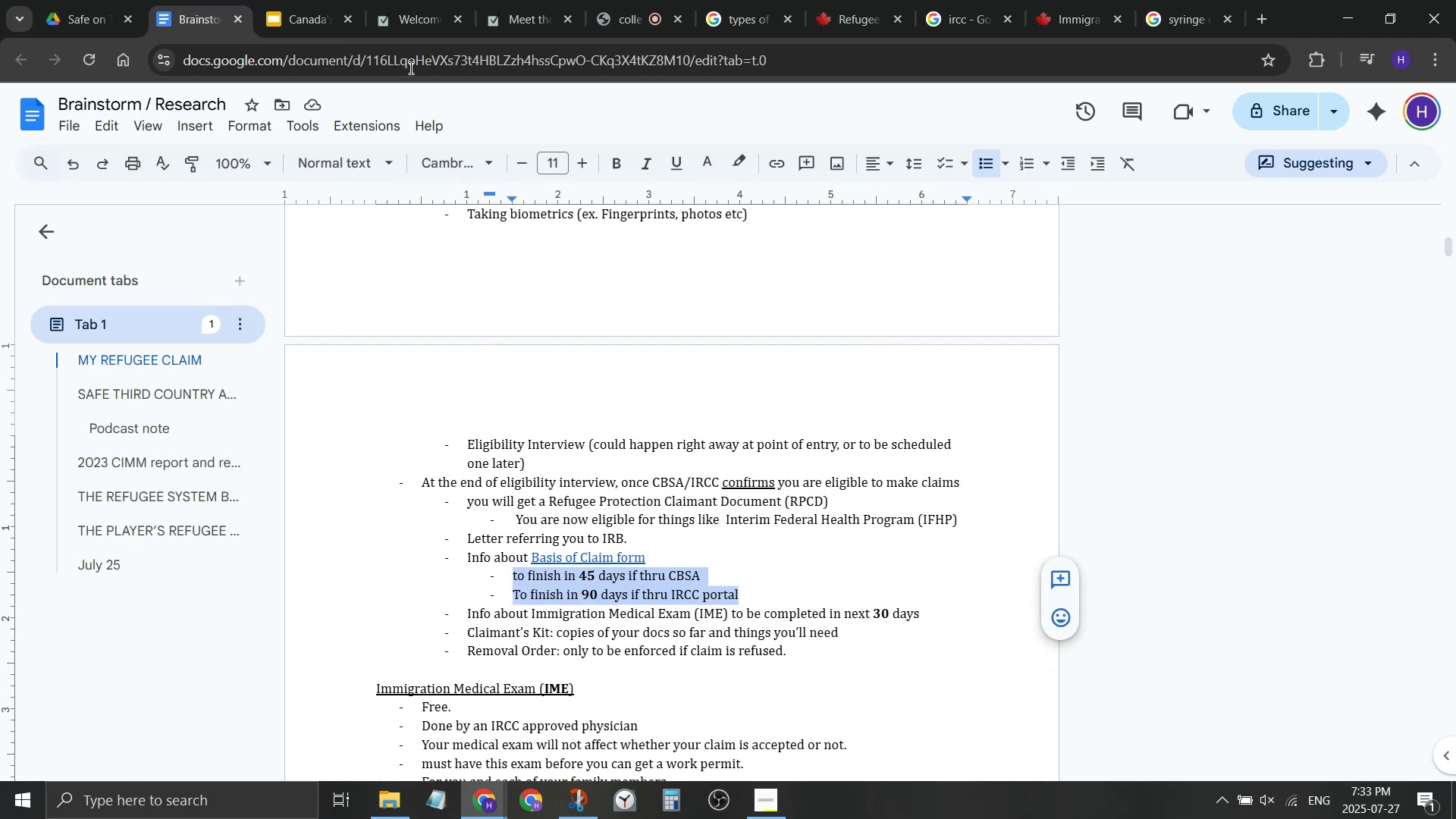 
key(Control+C)
 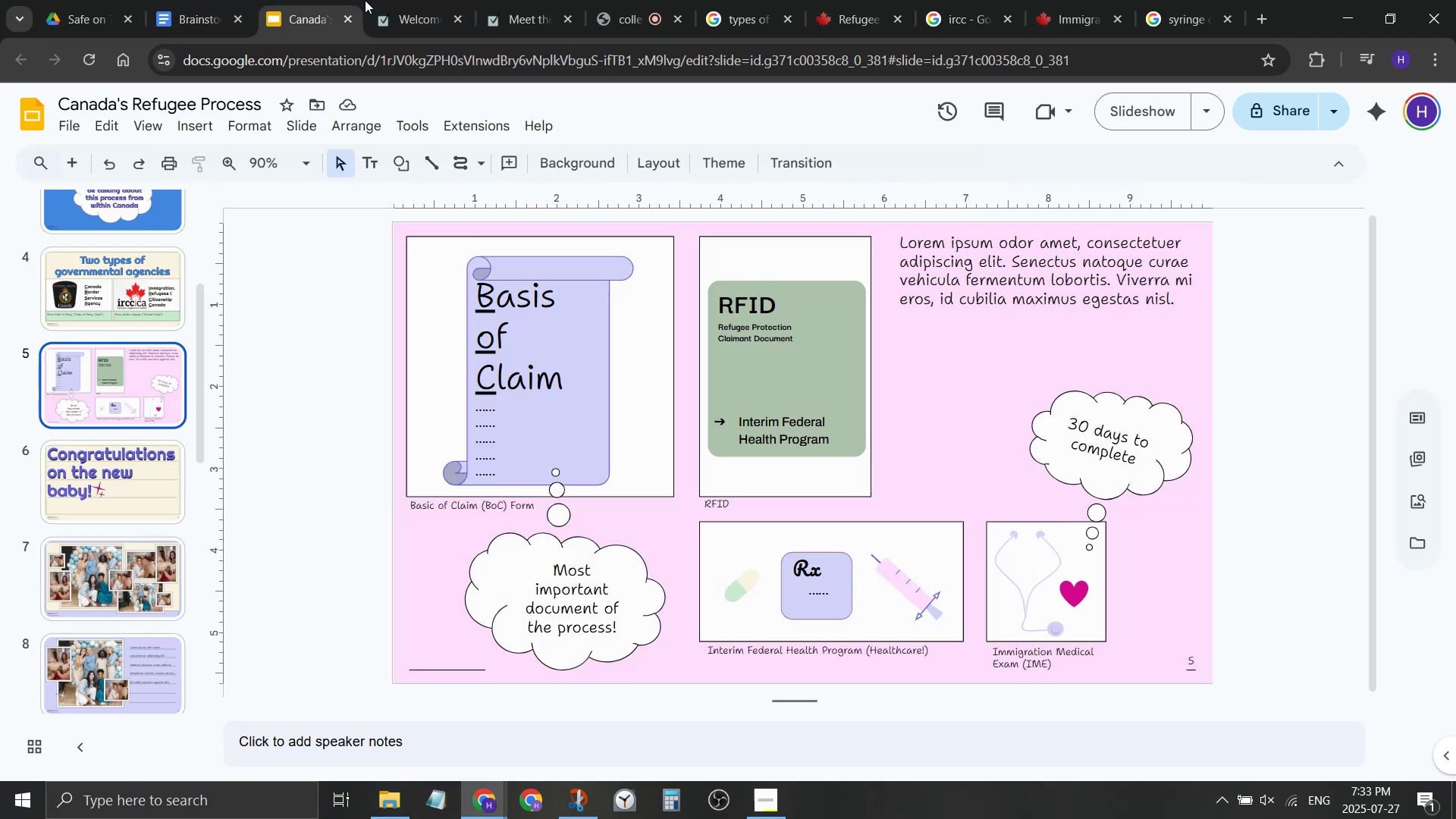 
left_click([362, 0])
 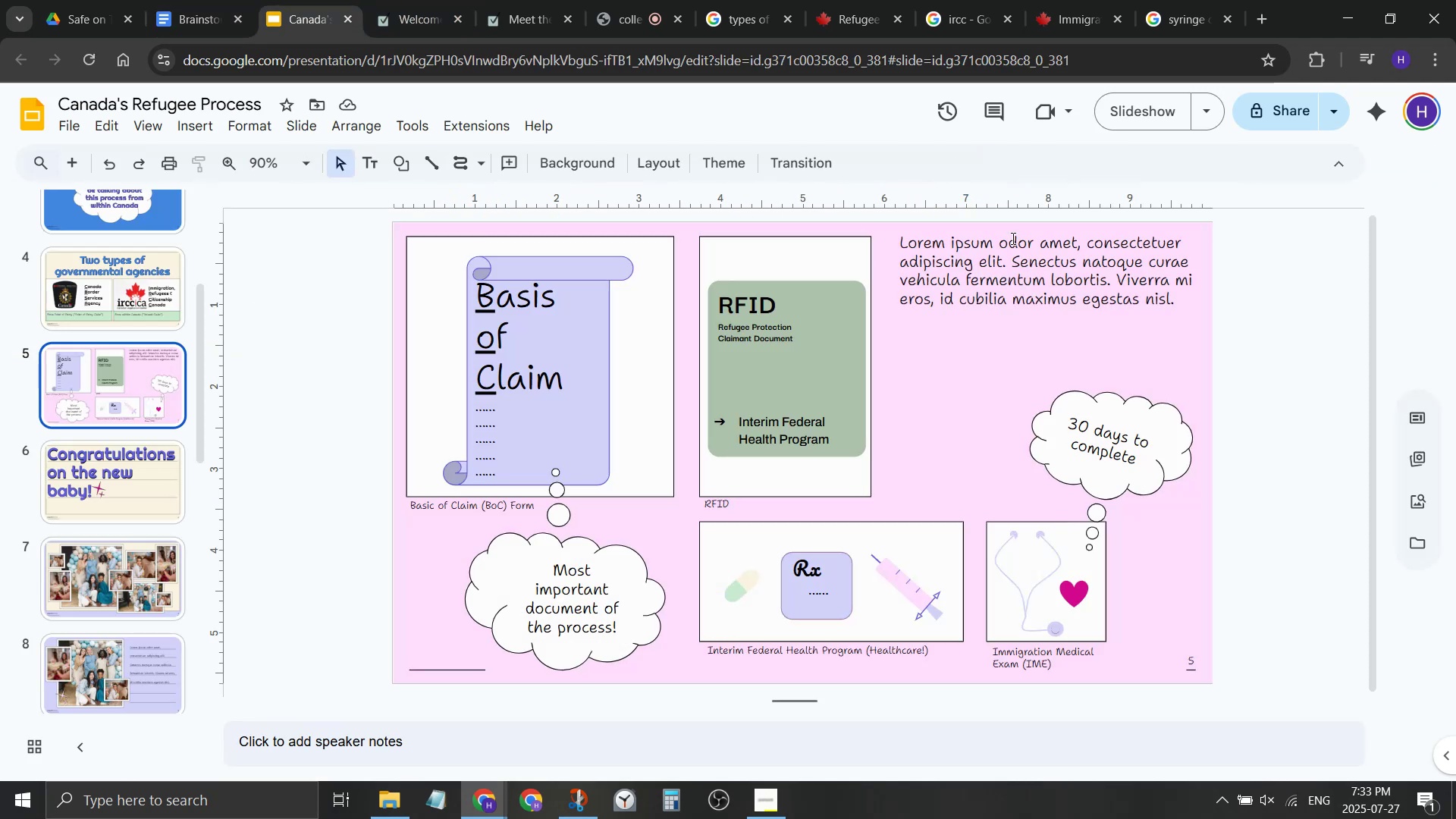 
left_click([1012, 238])
 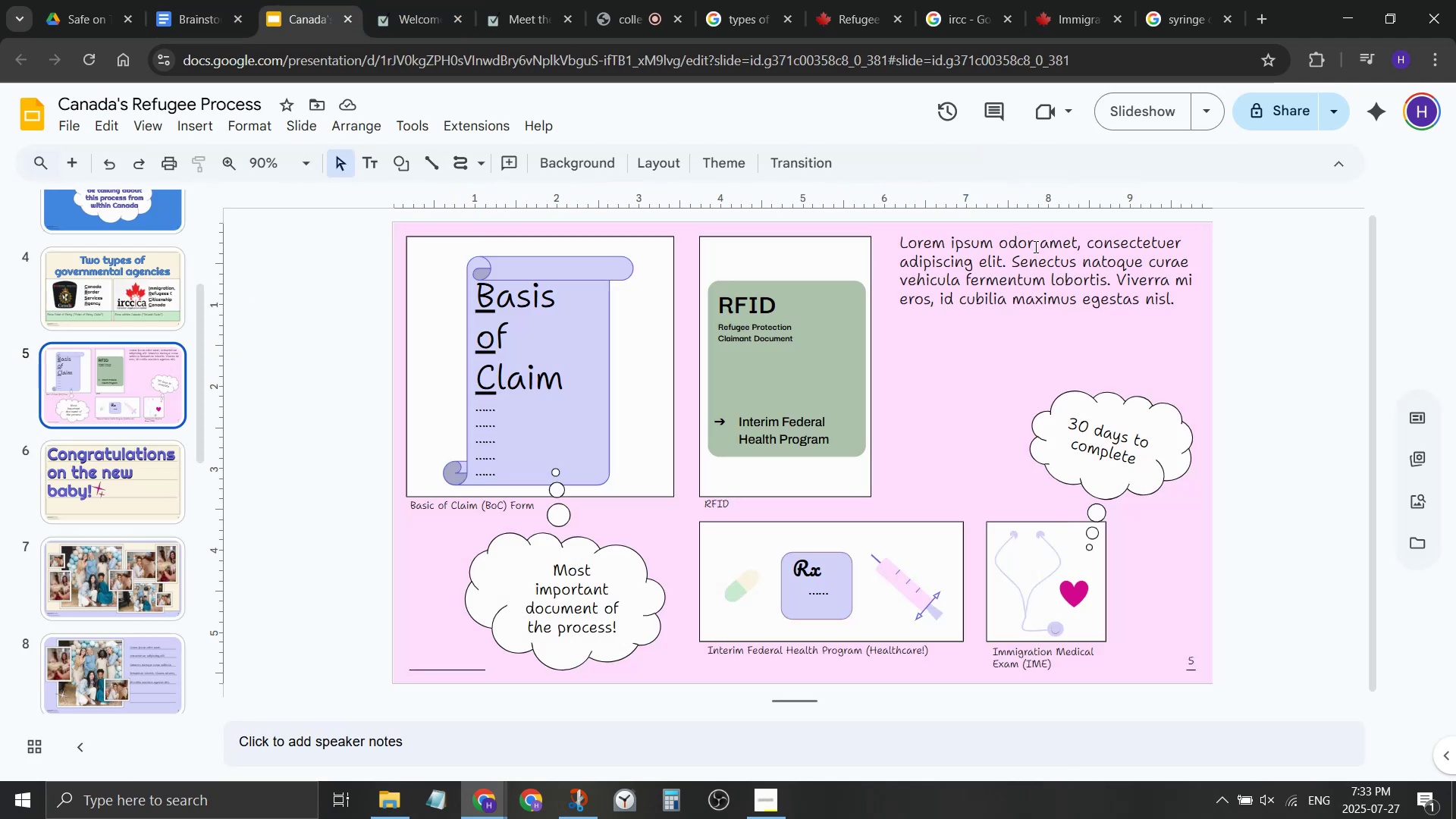 
key(Control+ControlLeft)
 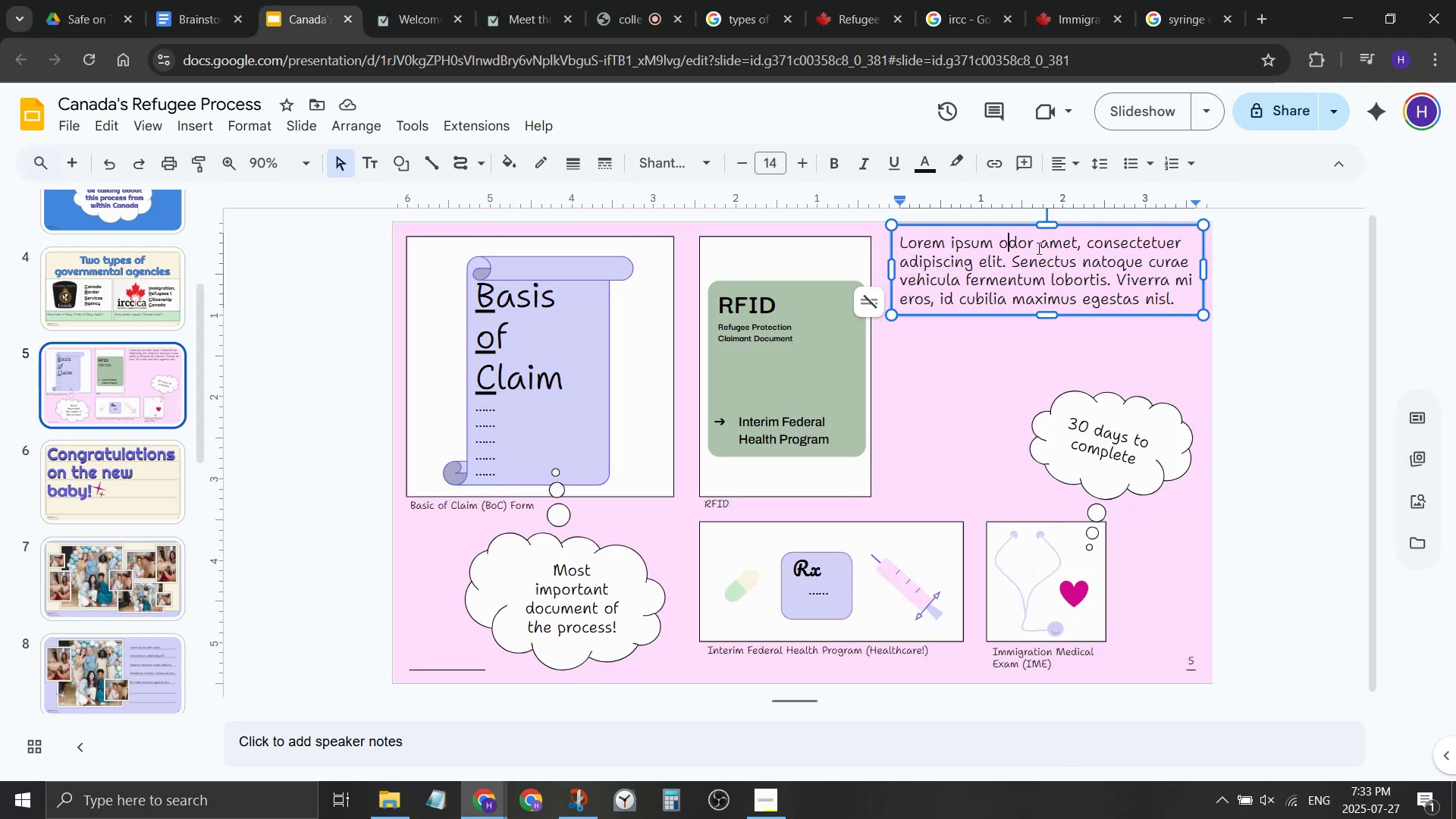 
key(Control+A)
 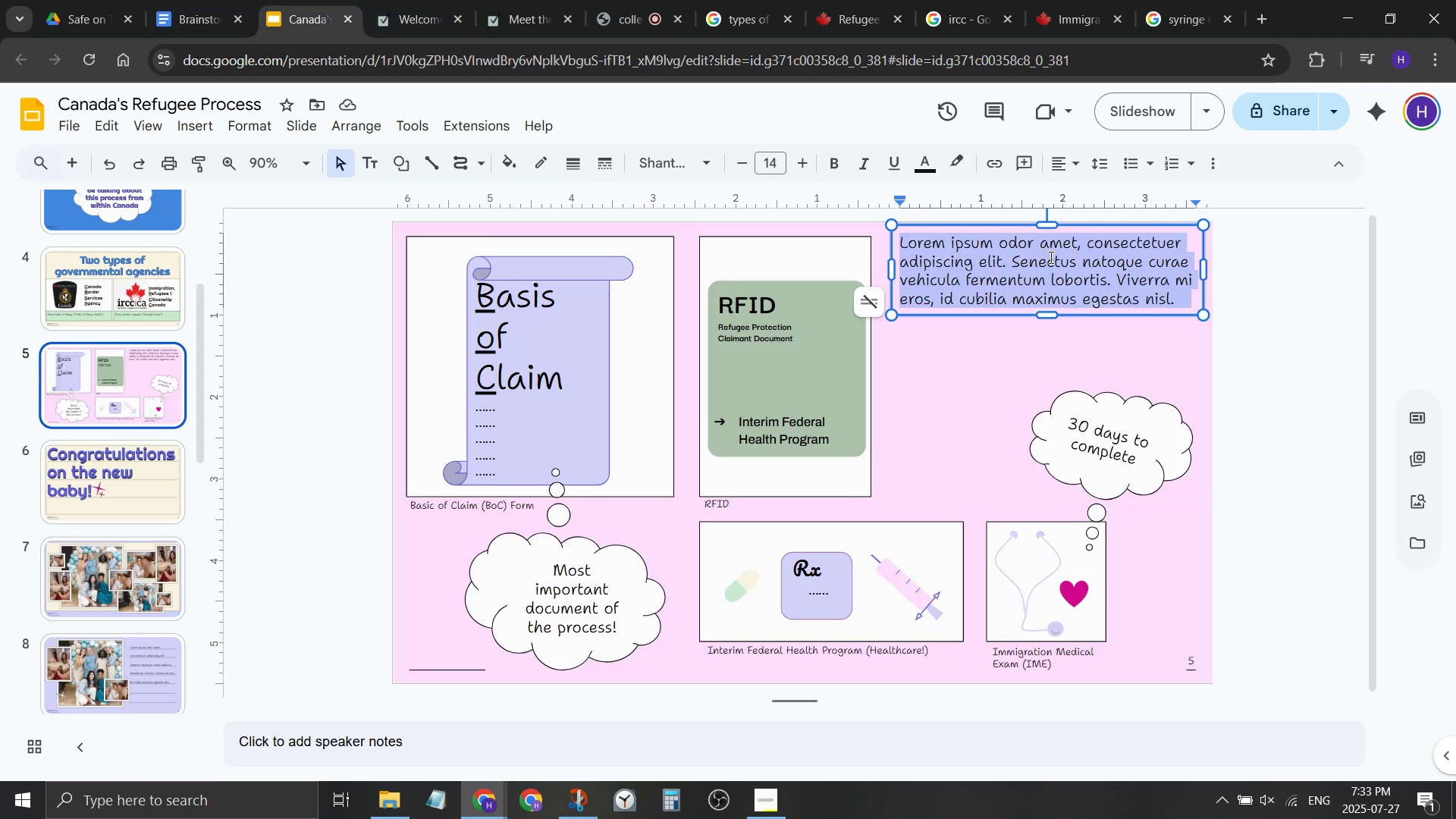 
key(Shift+ShiftLeft)
 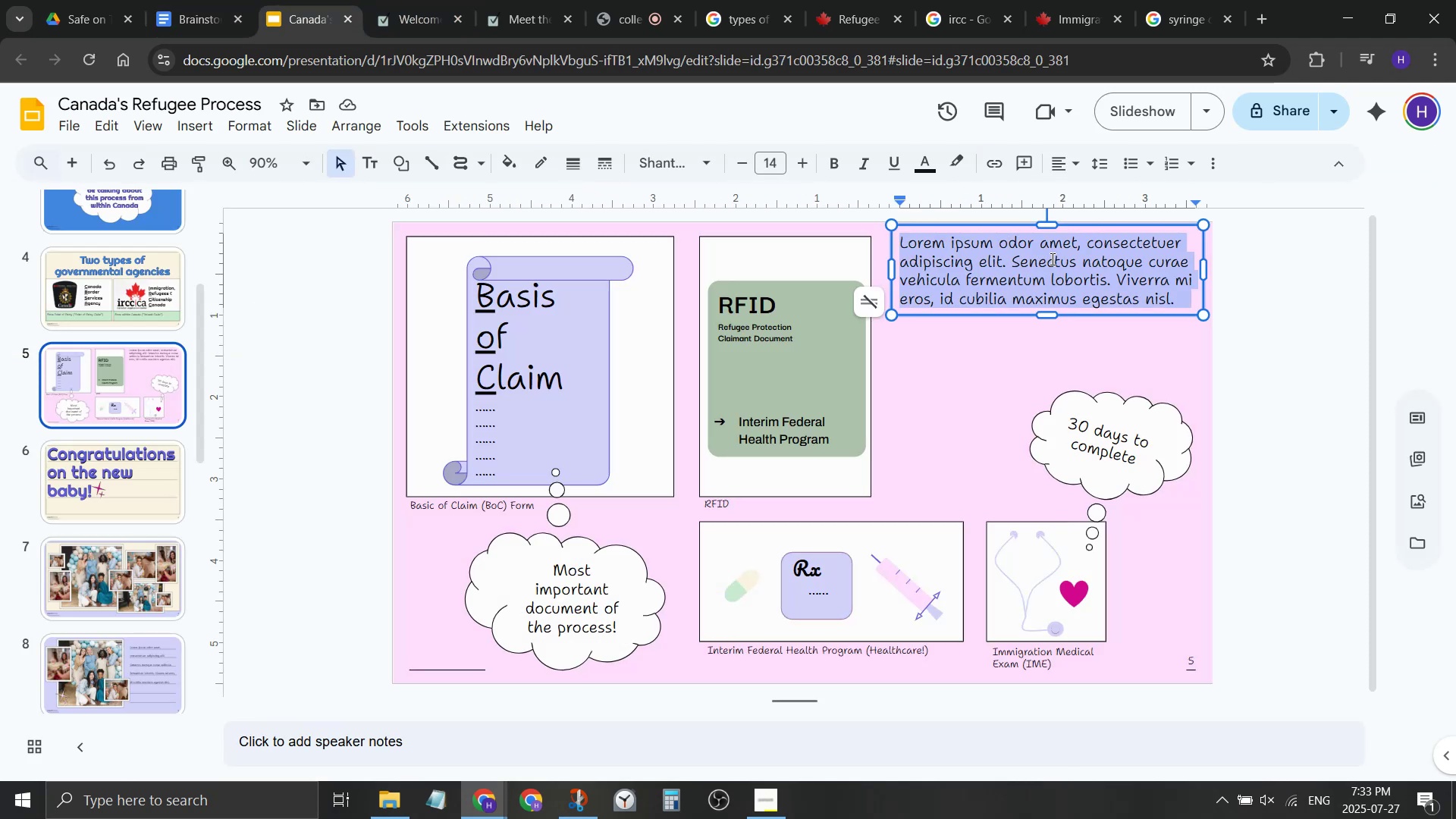 
key(Control+Shift+ControlLeft)
 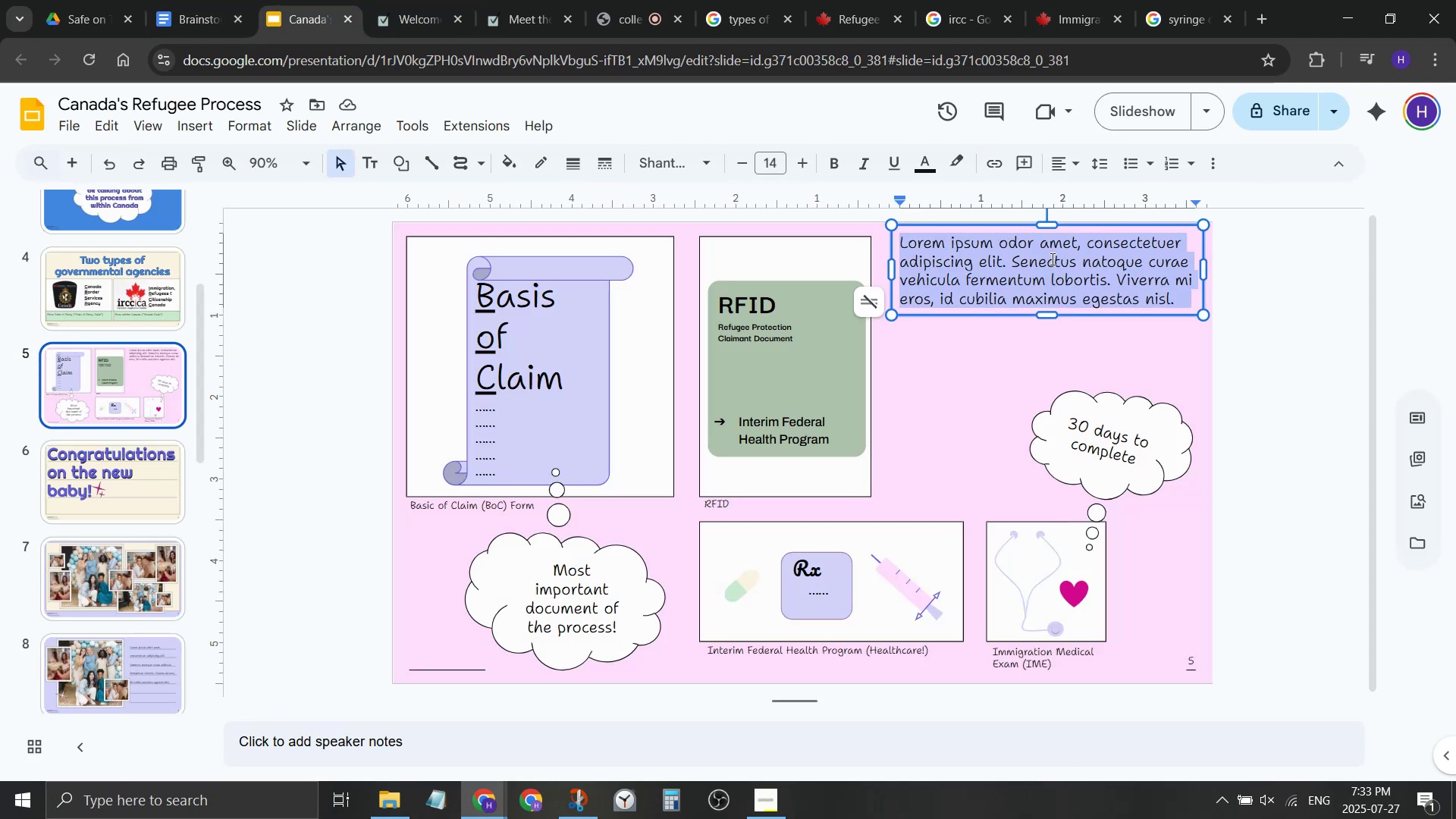 
key(Control+Shift+V)
 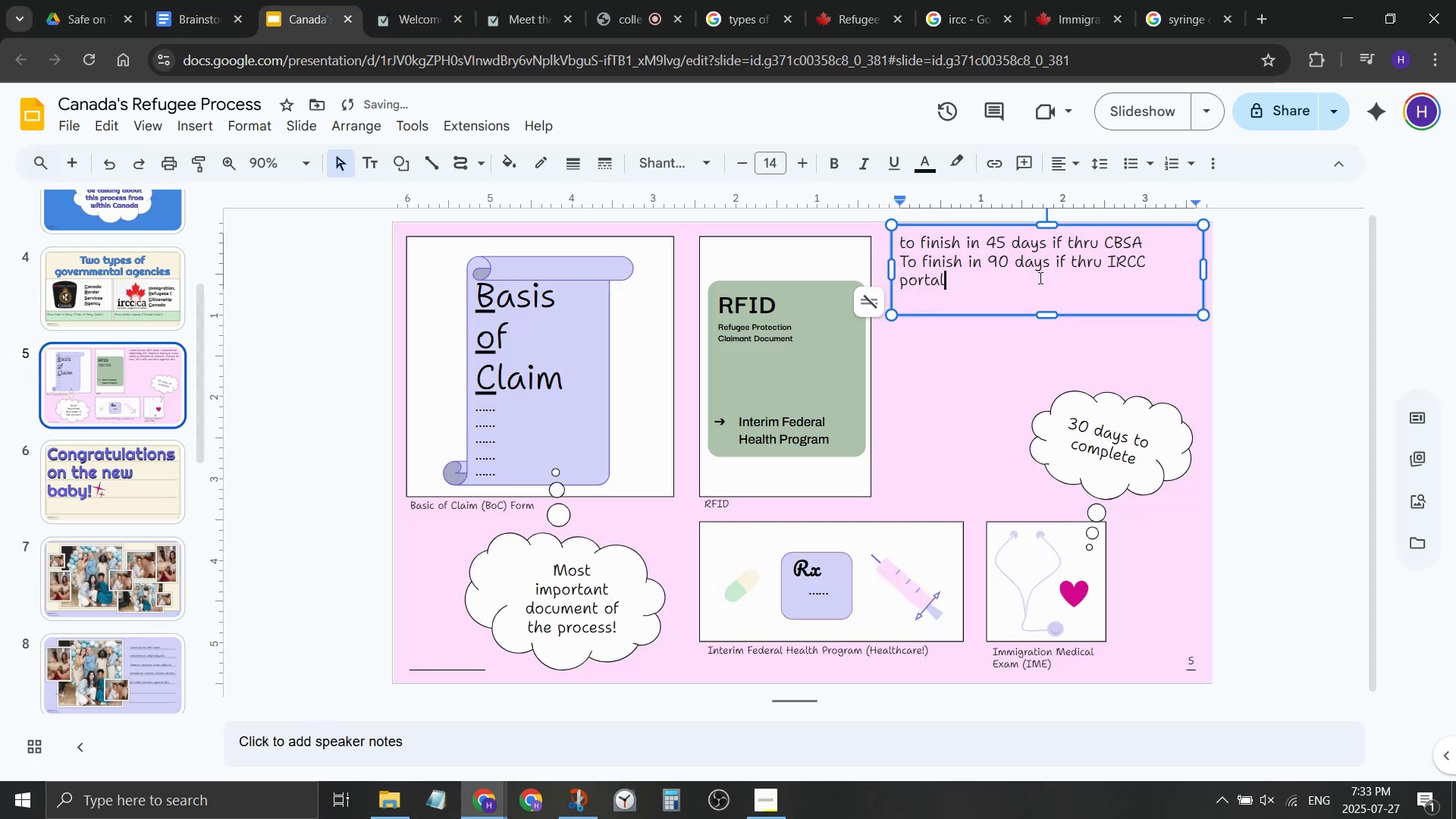 
left_click([1039, 278])
 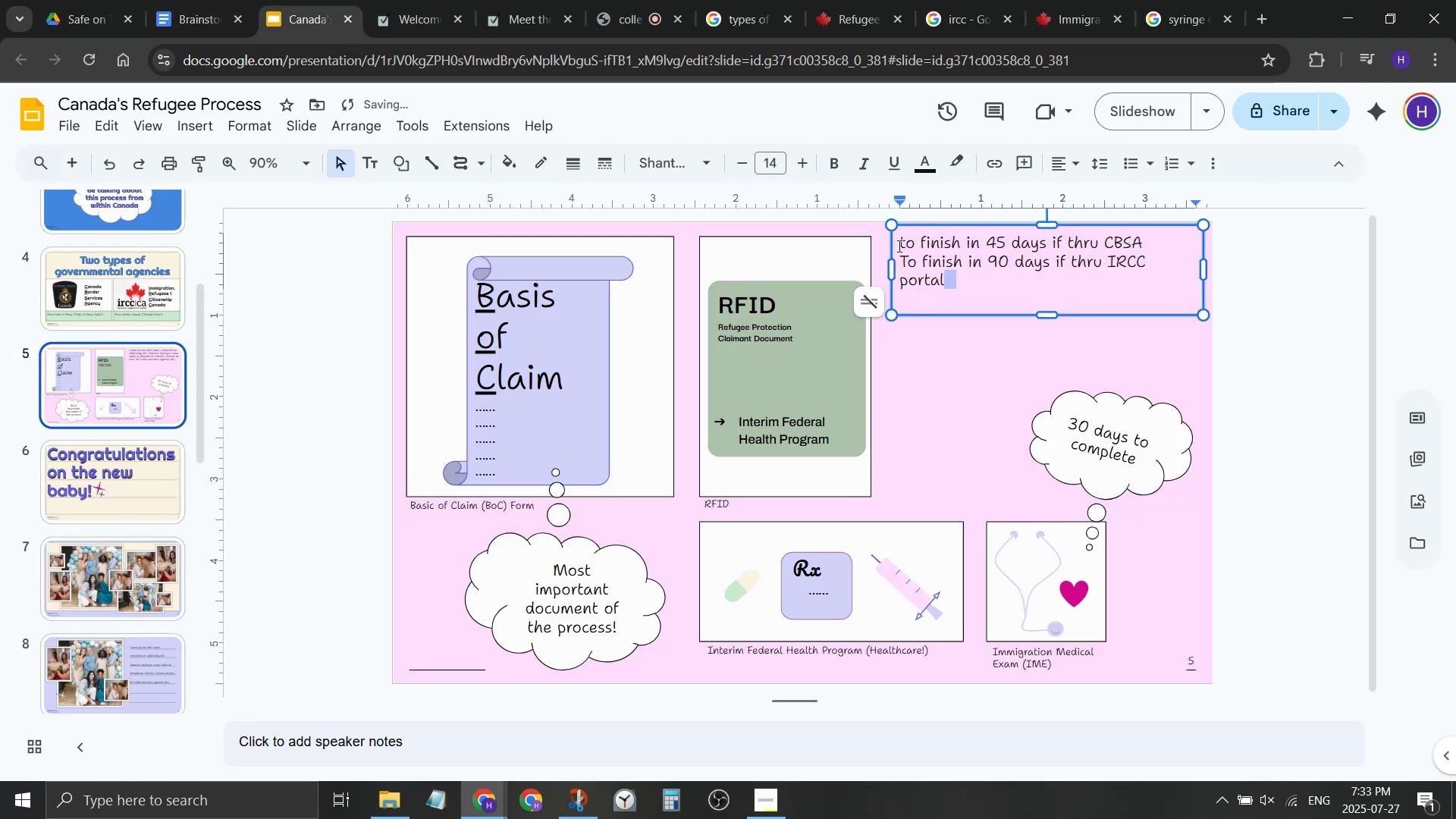 
left_click([898, 246])
 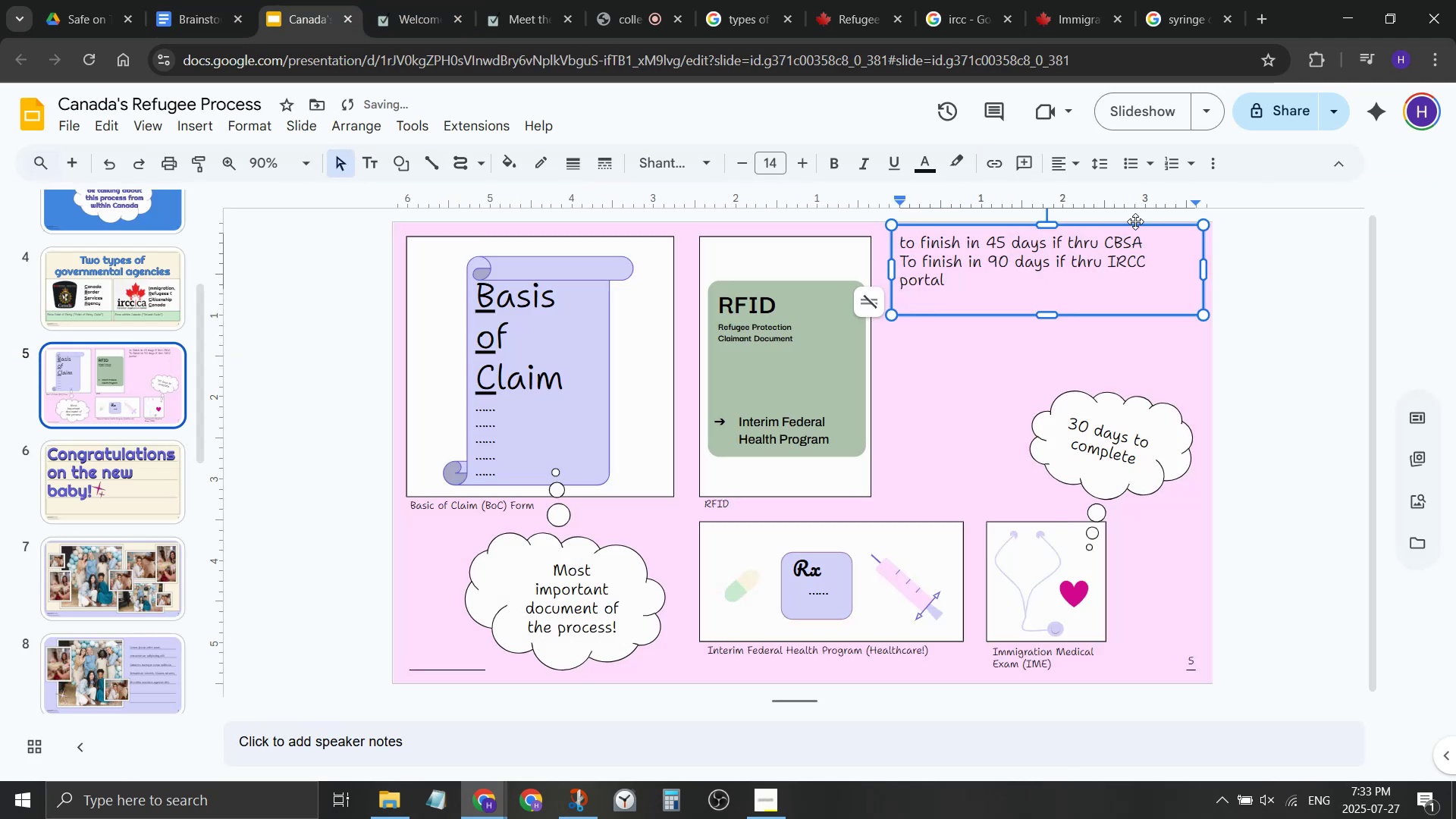 
key(Enter)
 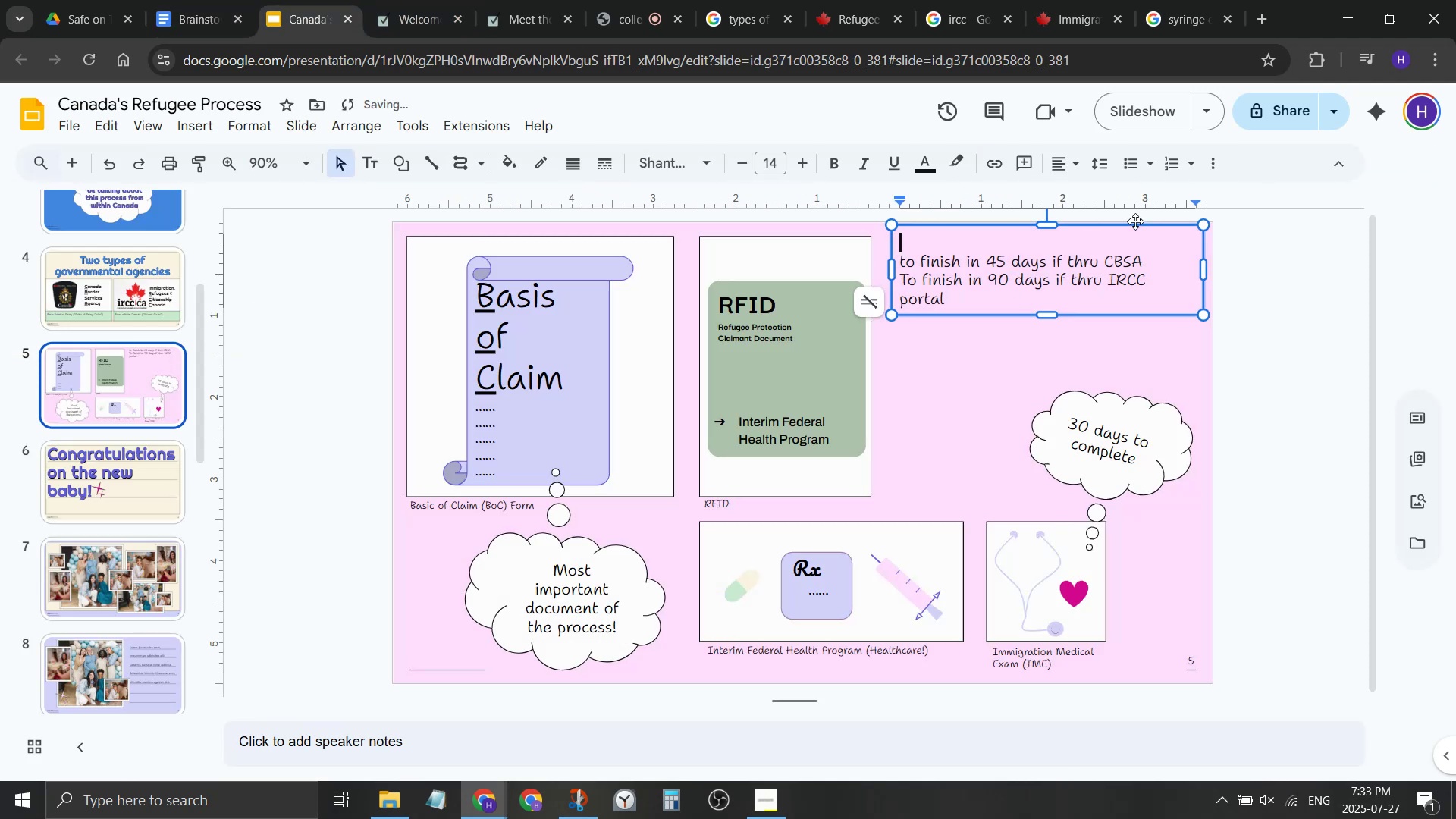 
key(ArrowUp)
 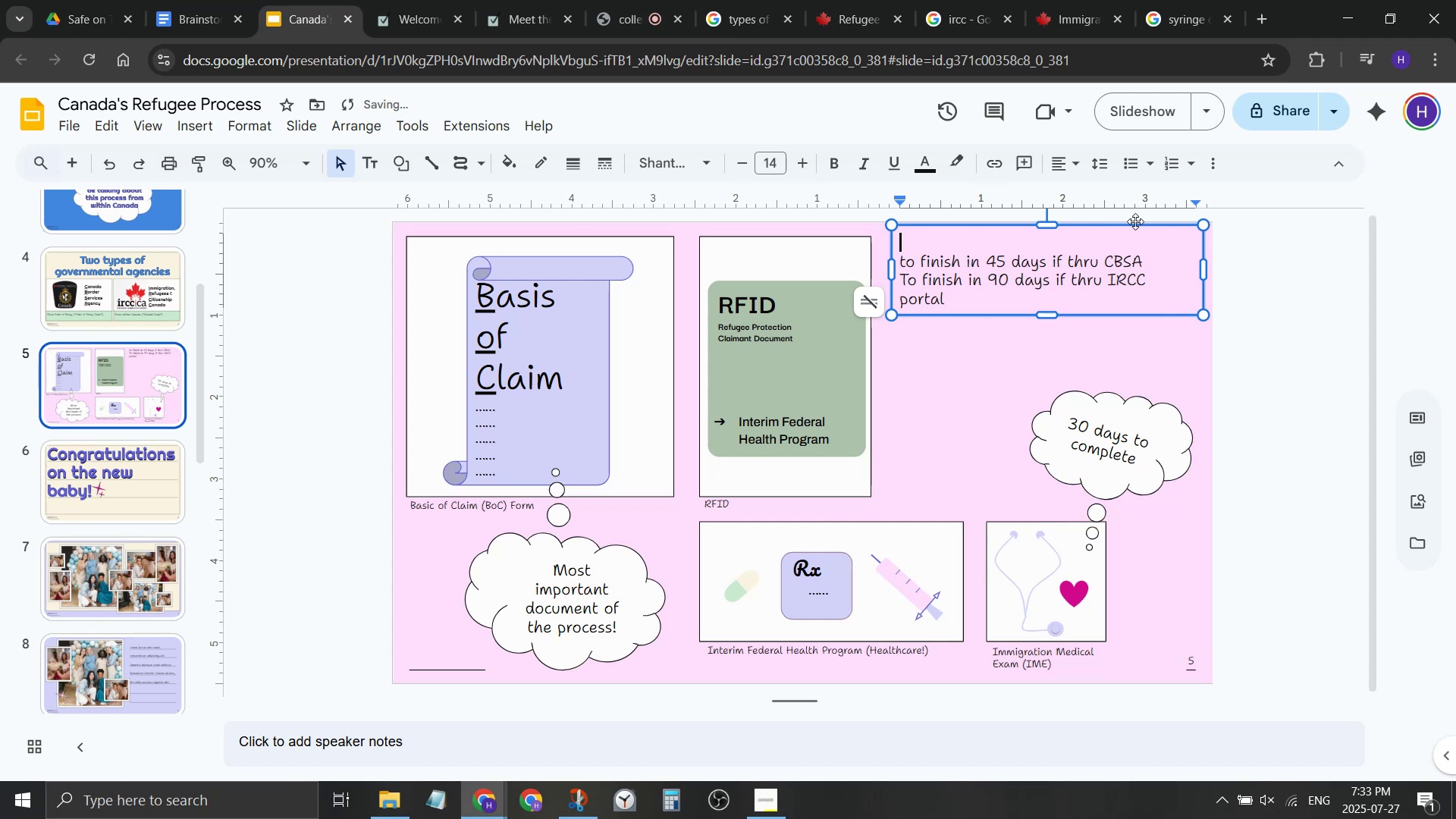 
type(BS)
key(Backspace)
type(AS)
key(Backspace)
key(Backspace)
type(asisc)
key(Backspace)
type( of Claim form:)
 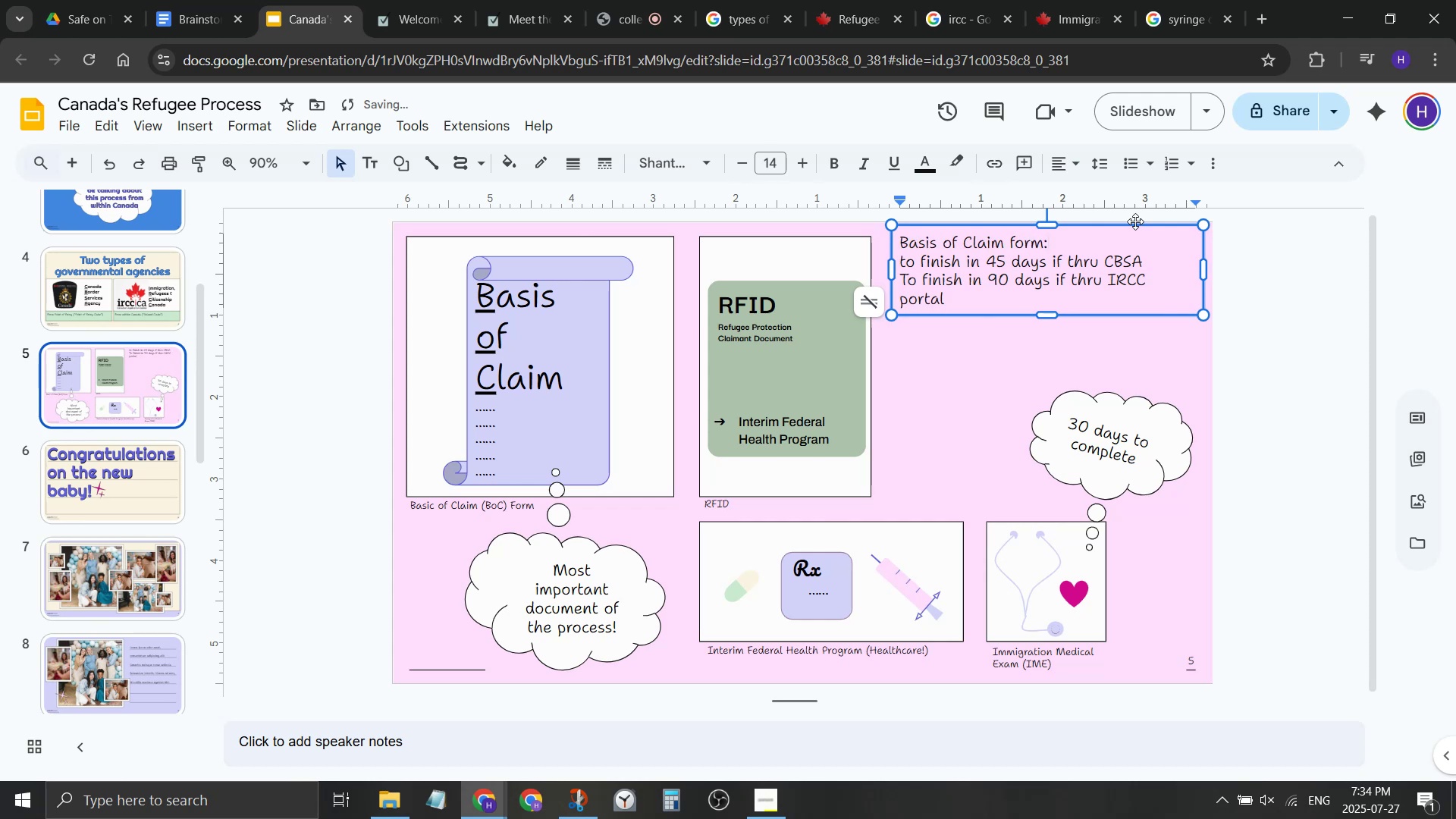 
left_click([1075, 254])
 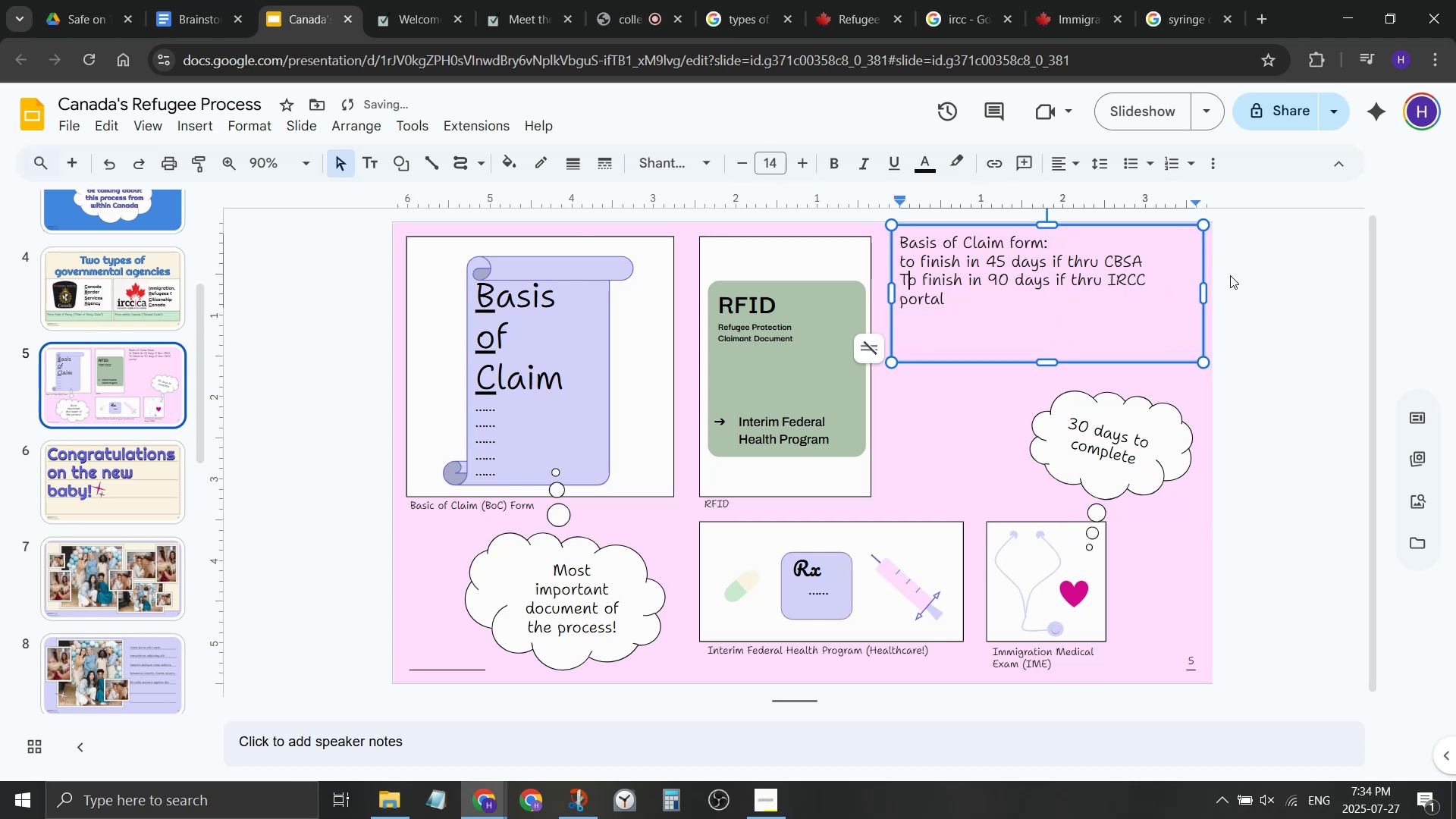 
key(Backspace)
 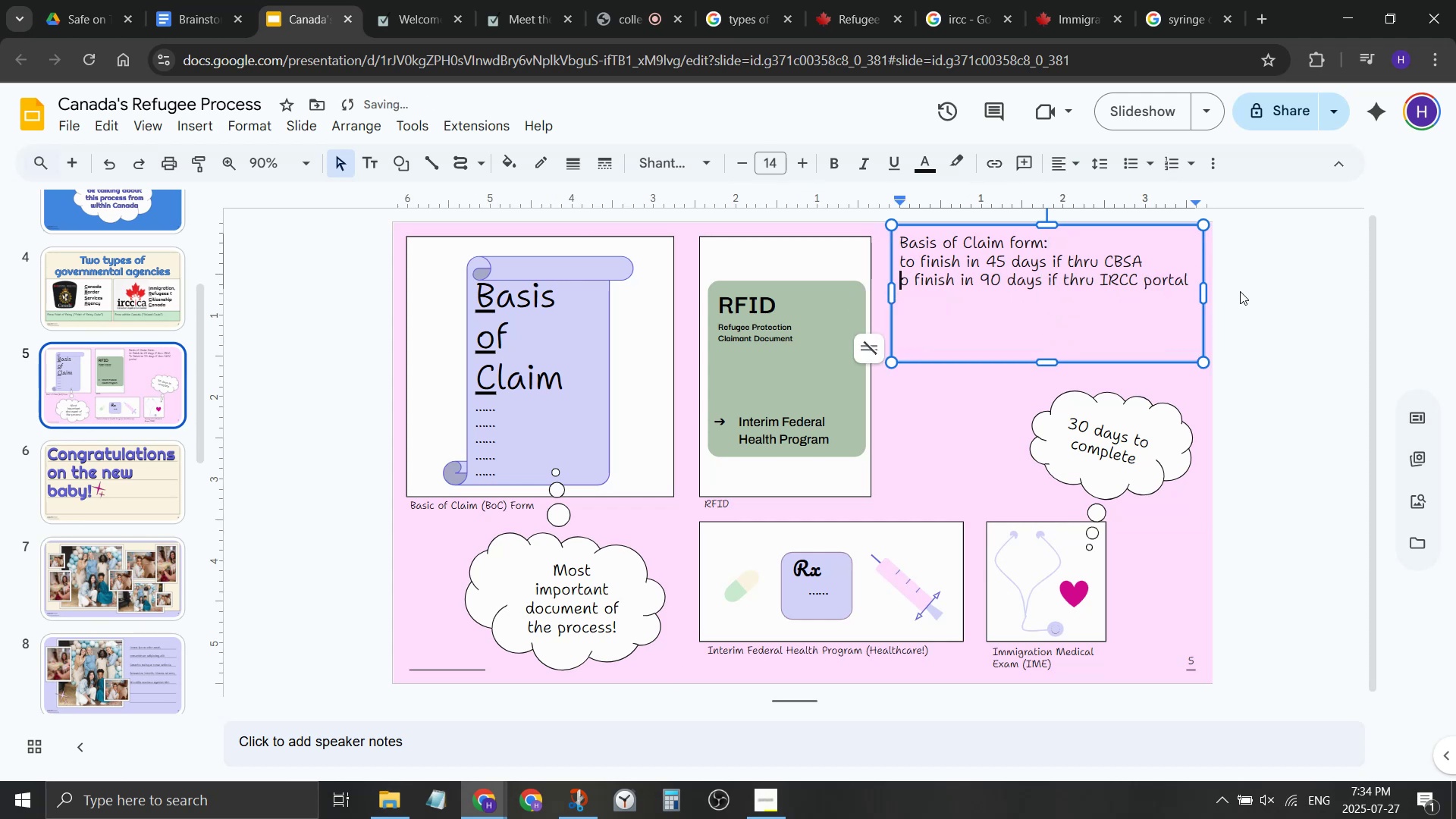 
key(Y)
 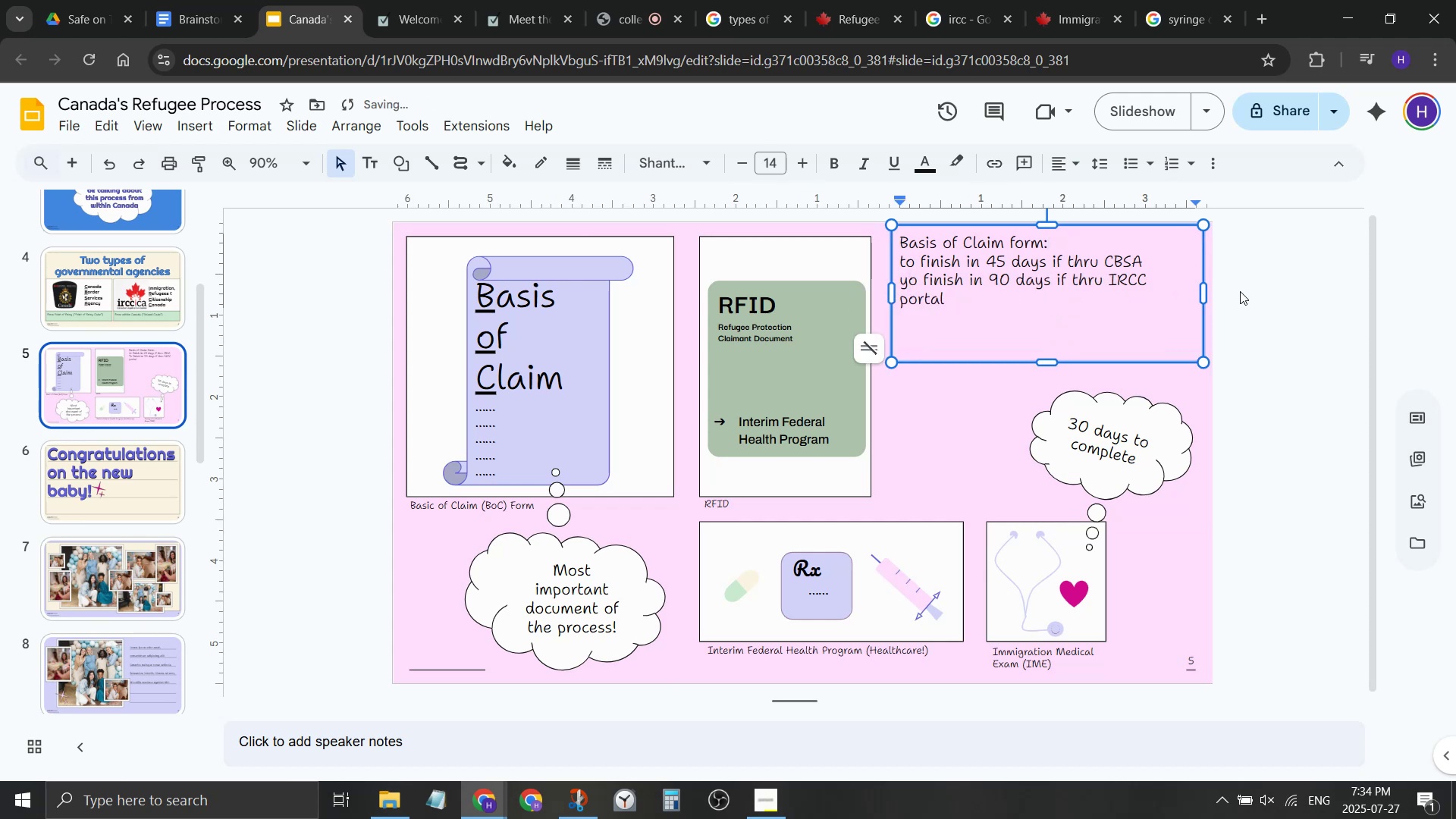 
key(Backspace)
 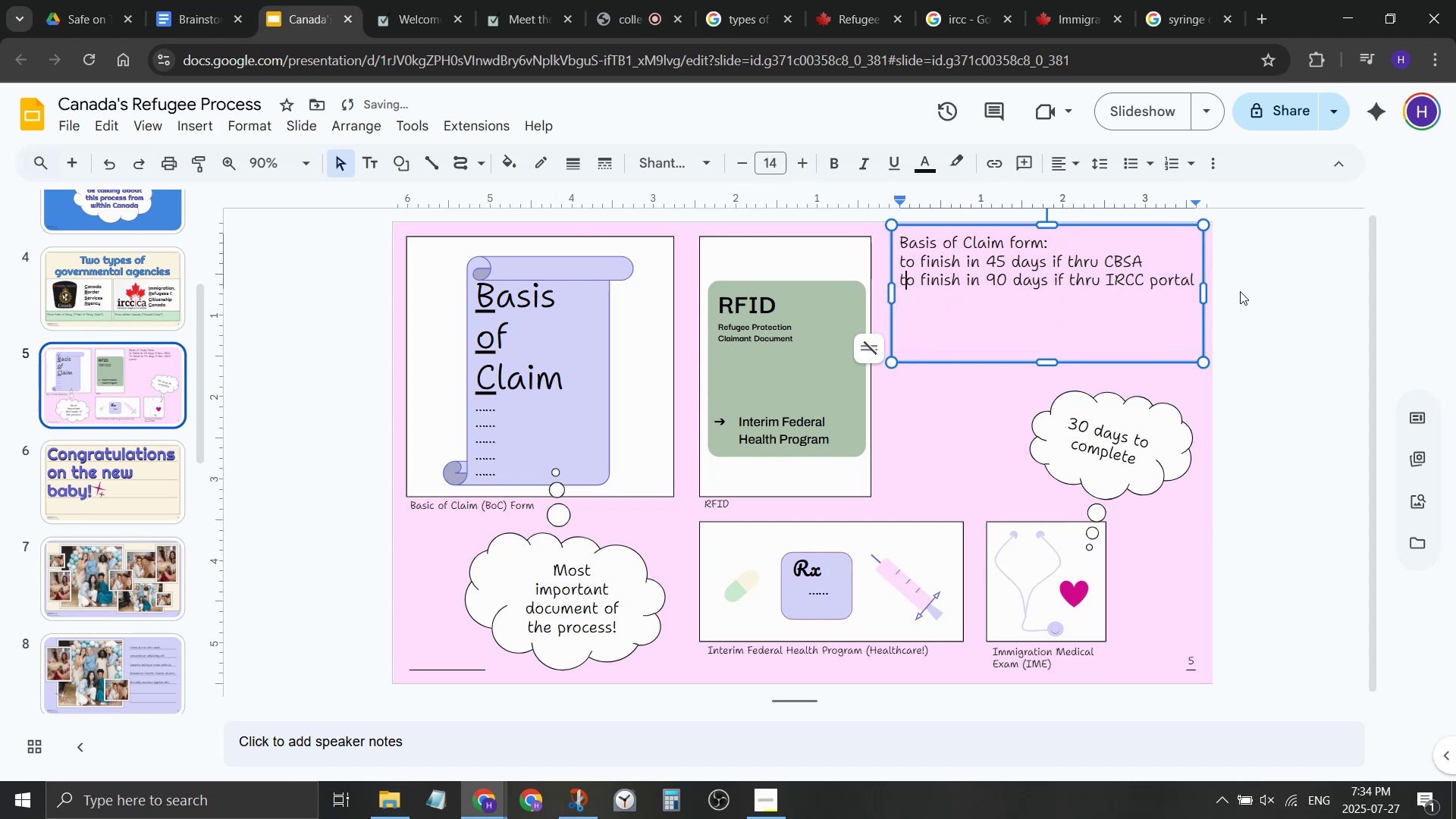 
key(T)
 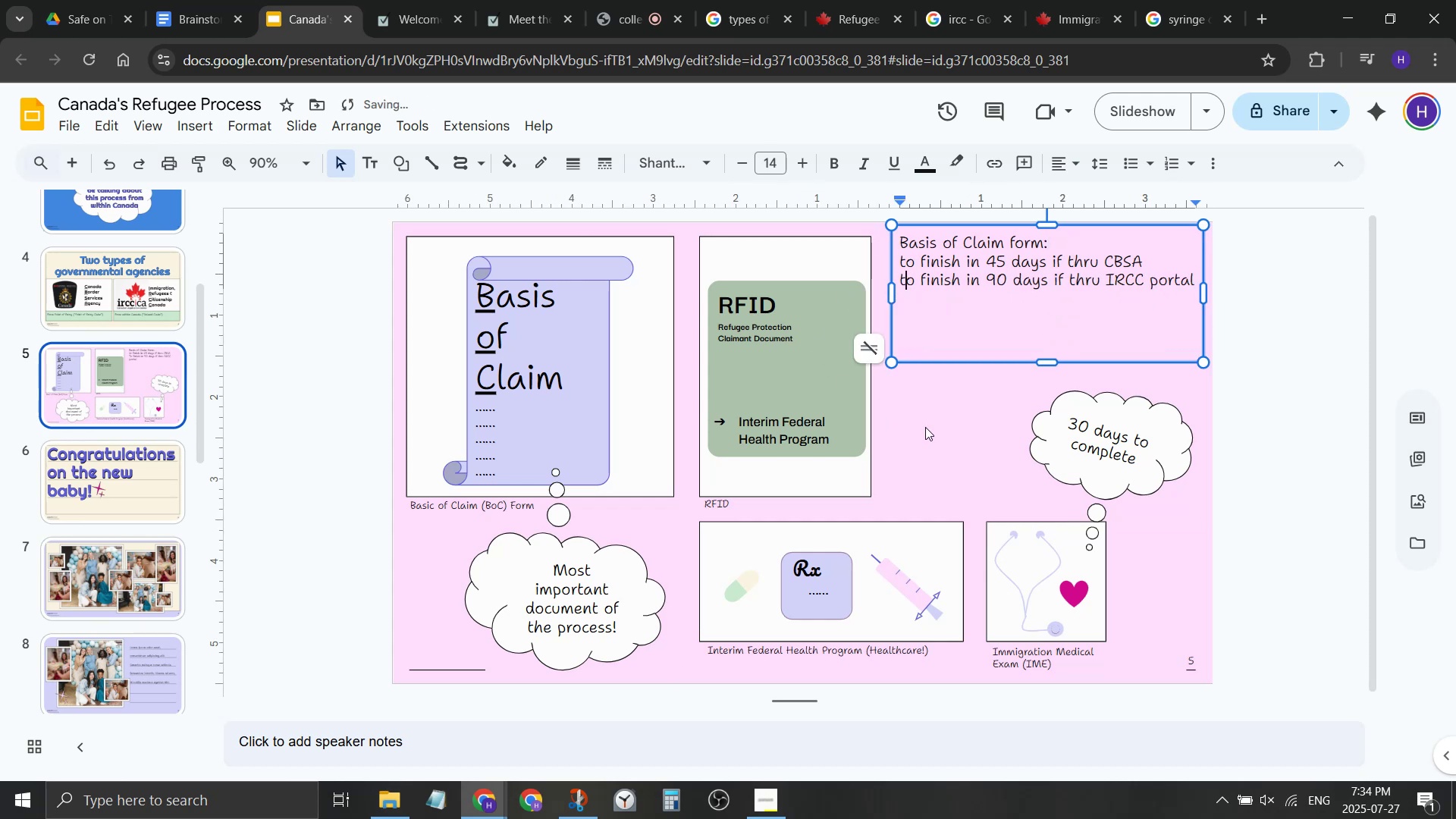 
left_click([925, 427])
 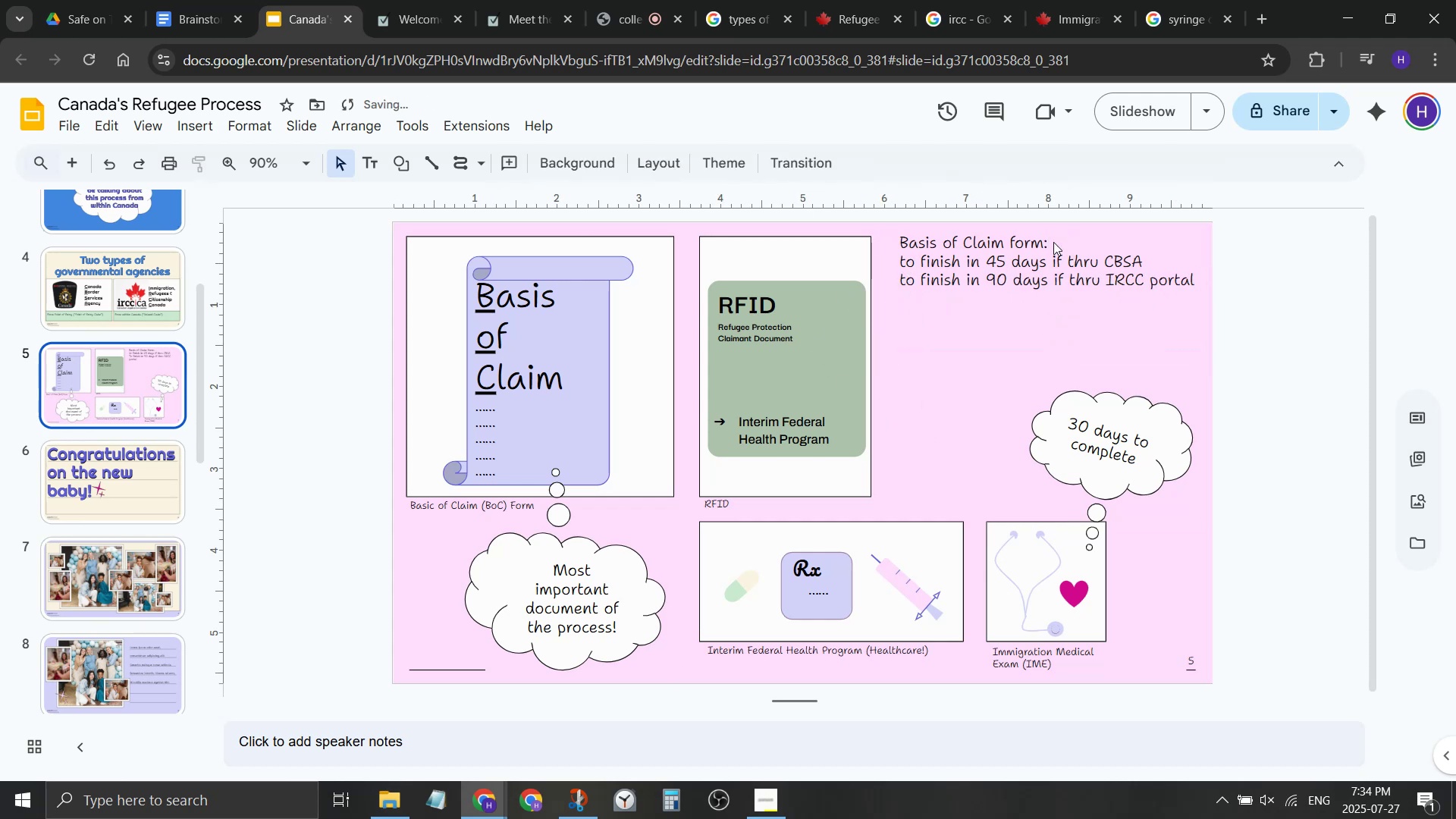 
left_click([1054, 242])
 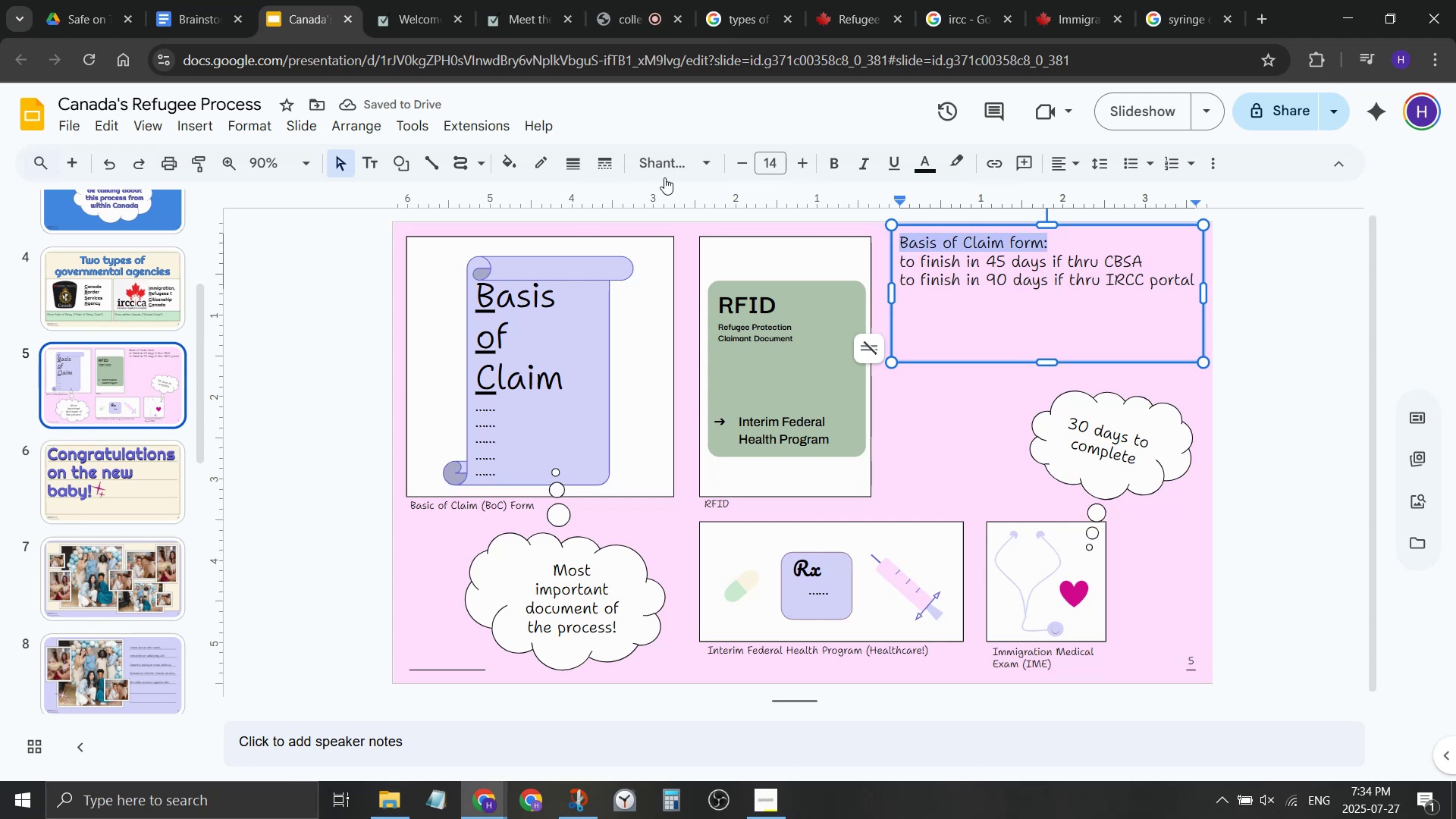 
double_click([799, 158])
 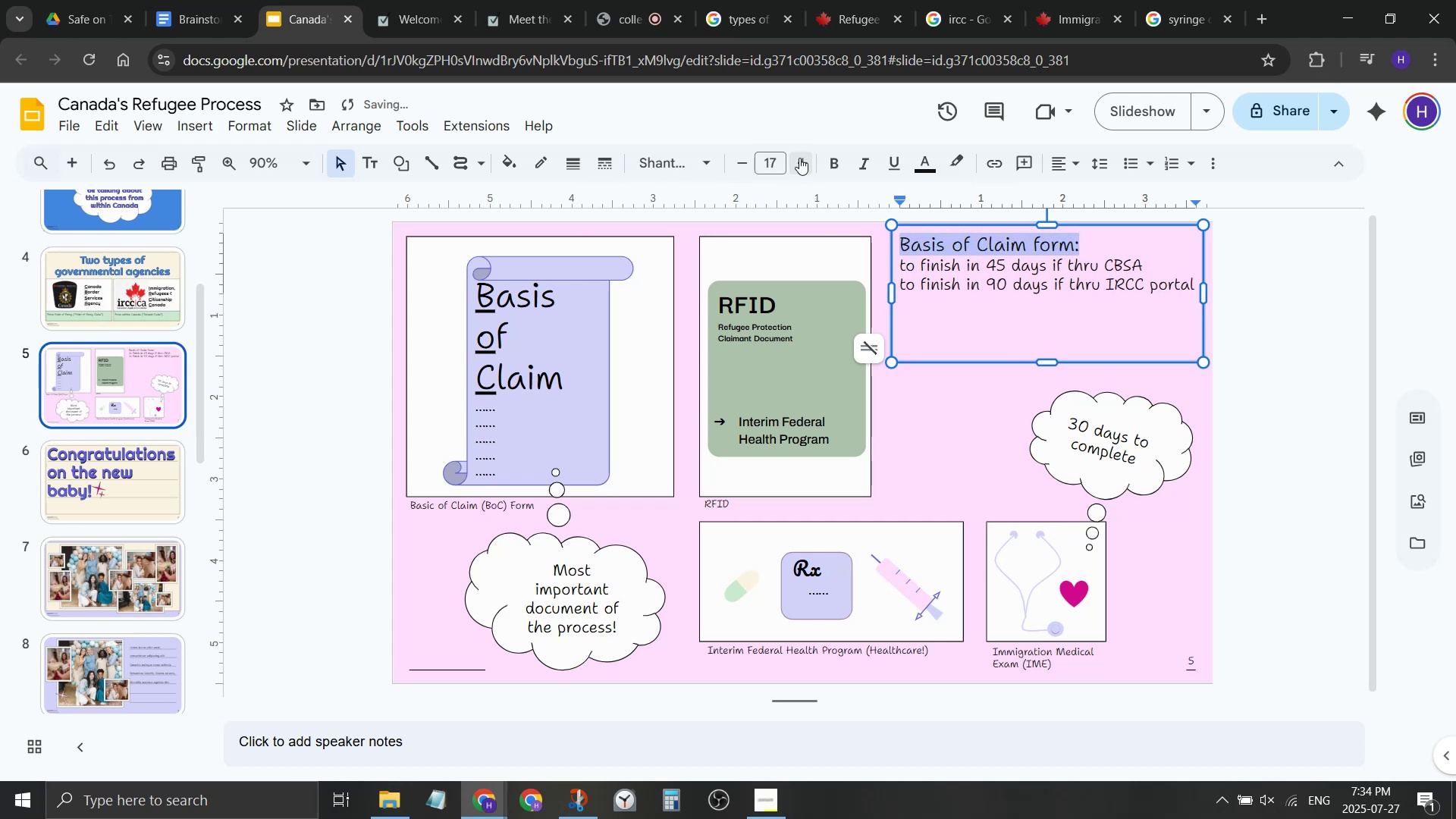 
triple_click([799, 158])
 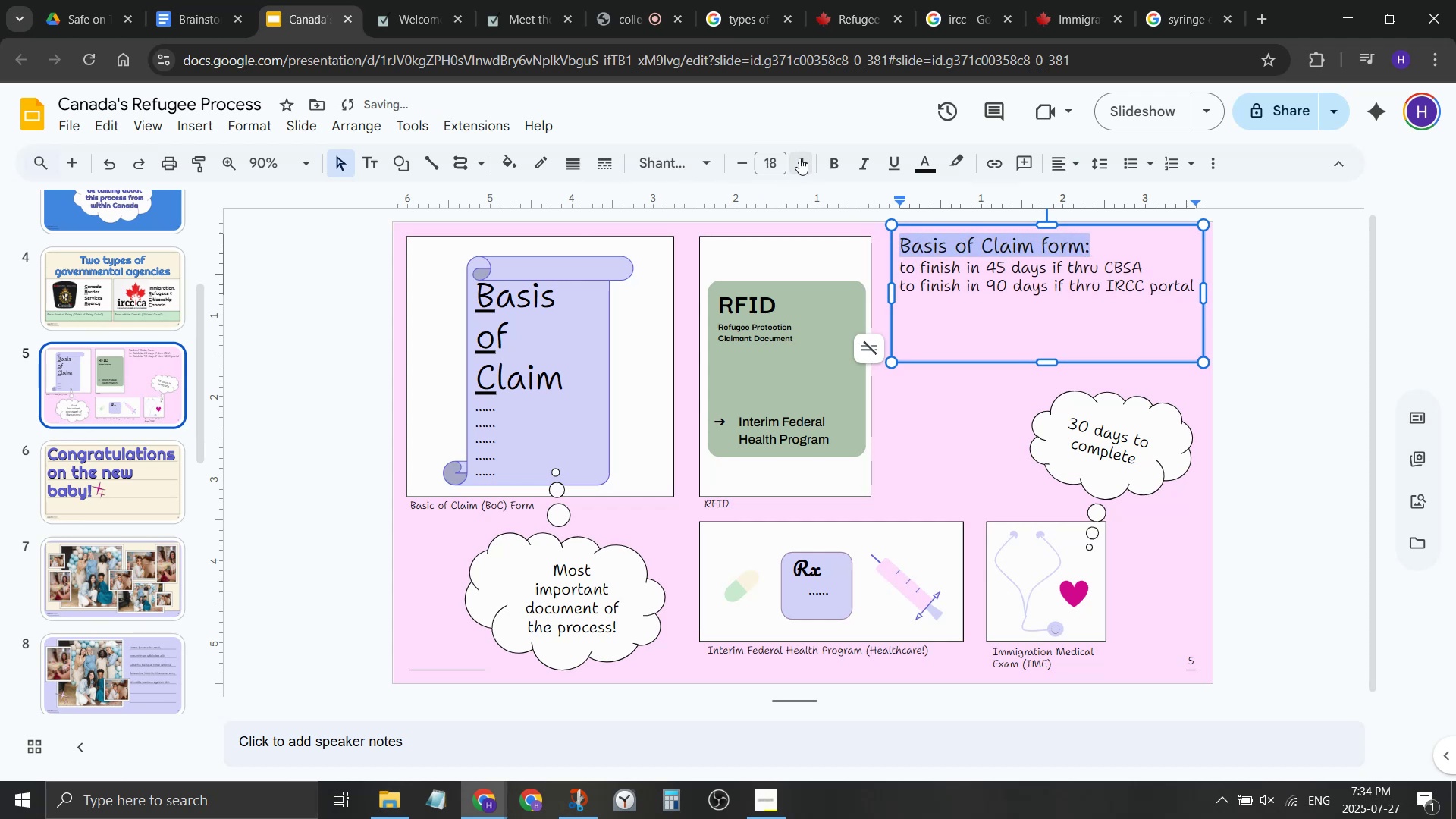 
triple_click([799, 158])
 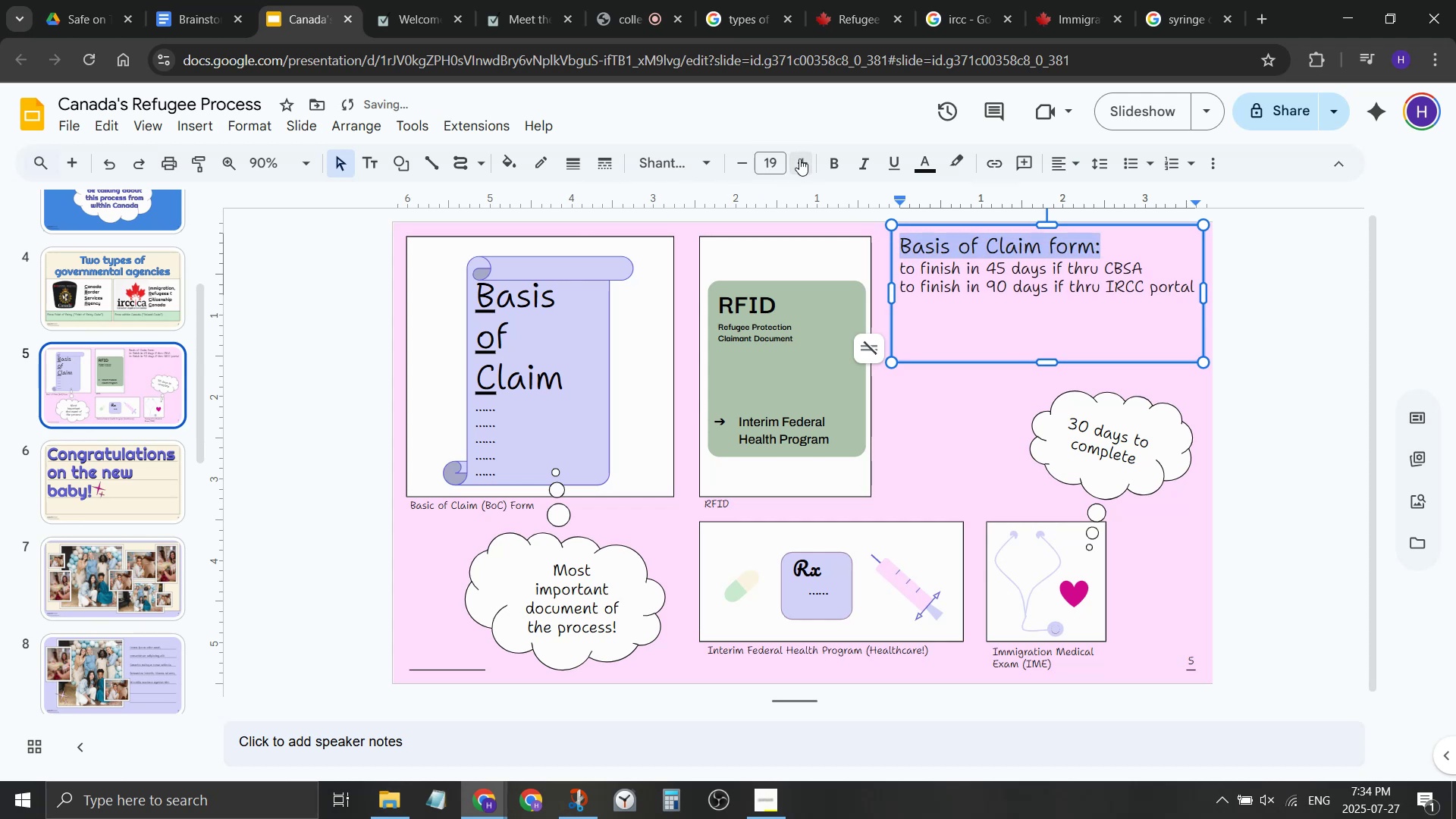 
triple_click([799, 158])
 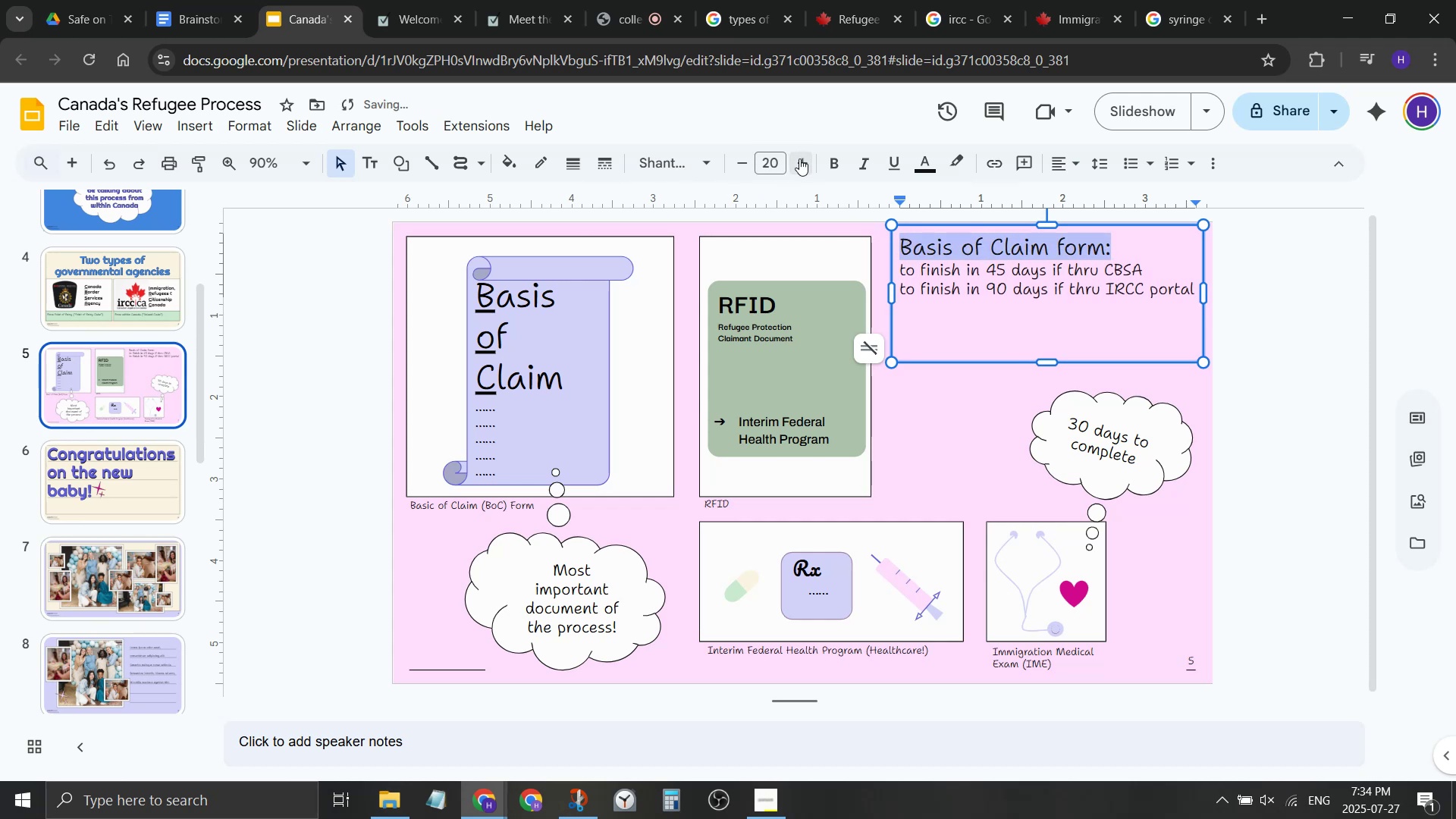 
triple_click([799, 158])
 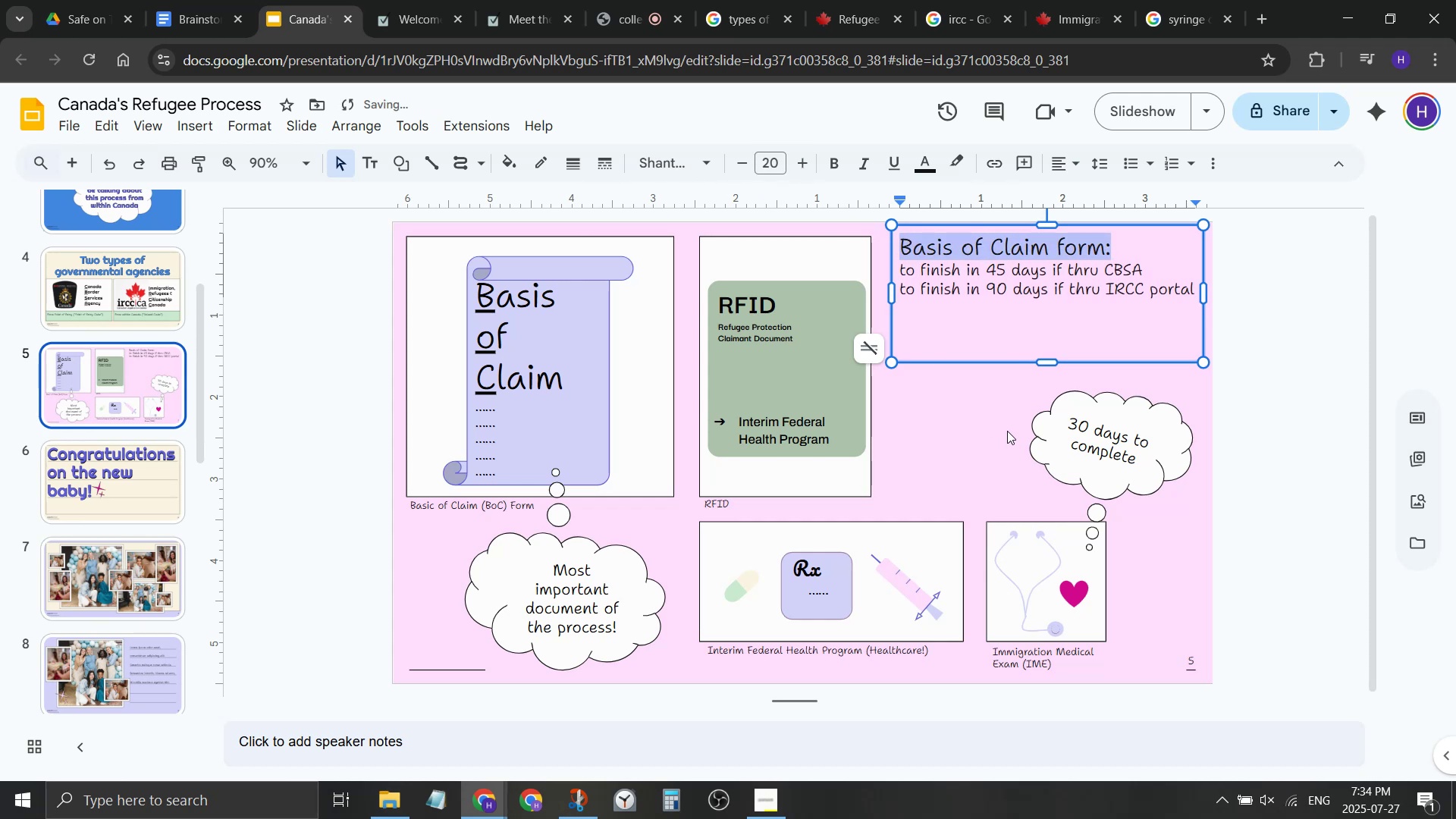 
left_click([1009, 423])
 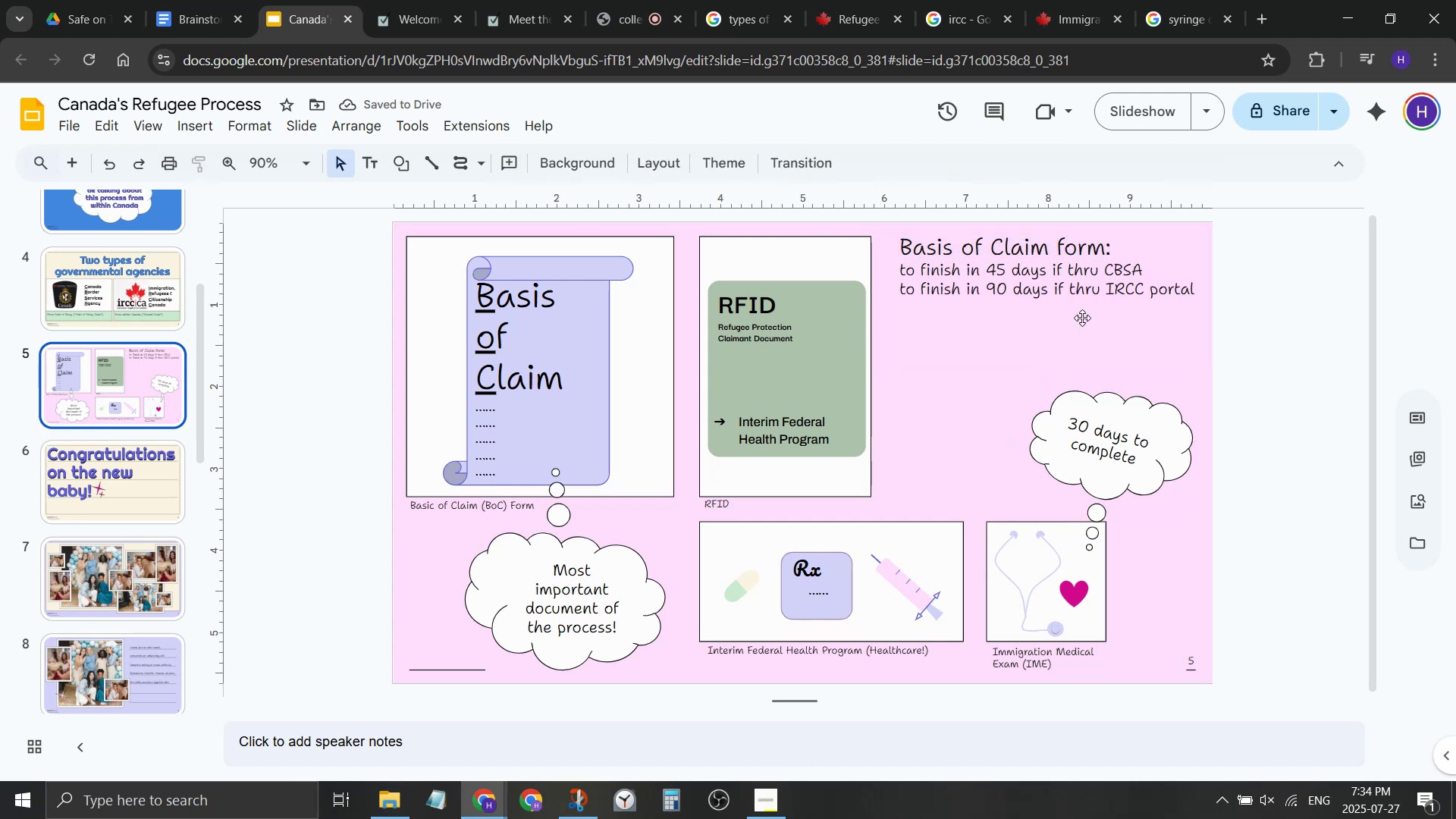 
left_click([1081, 300])
 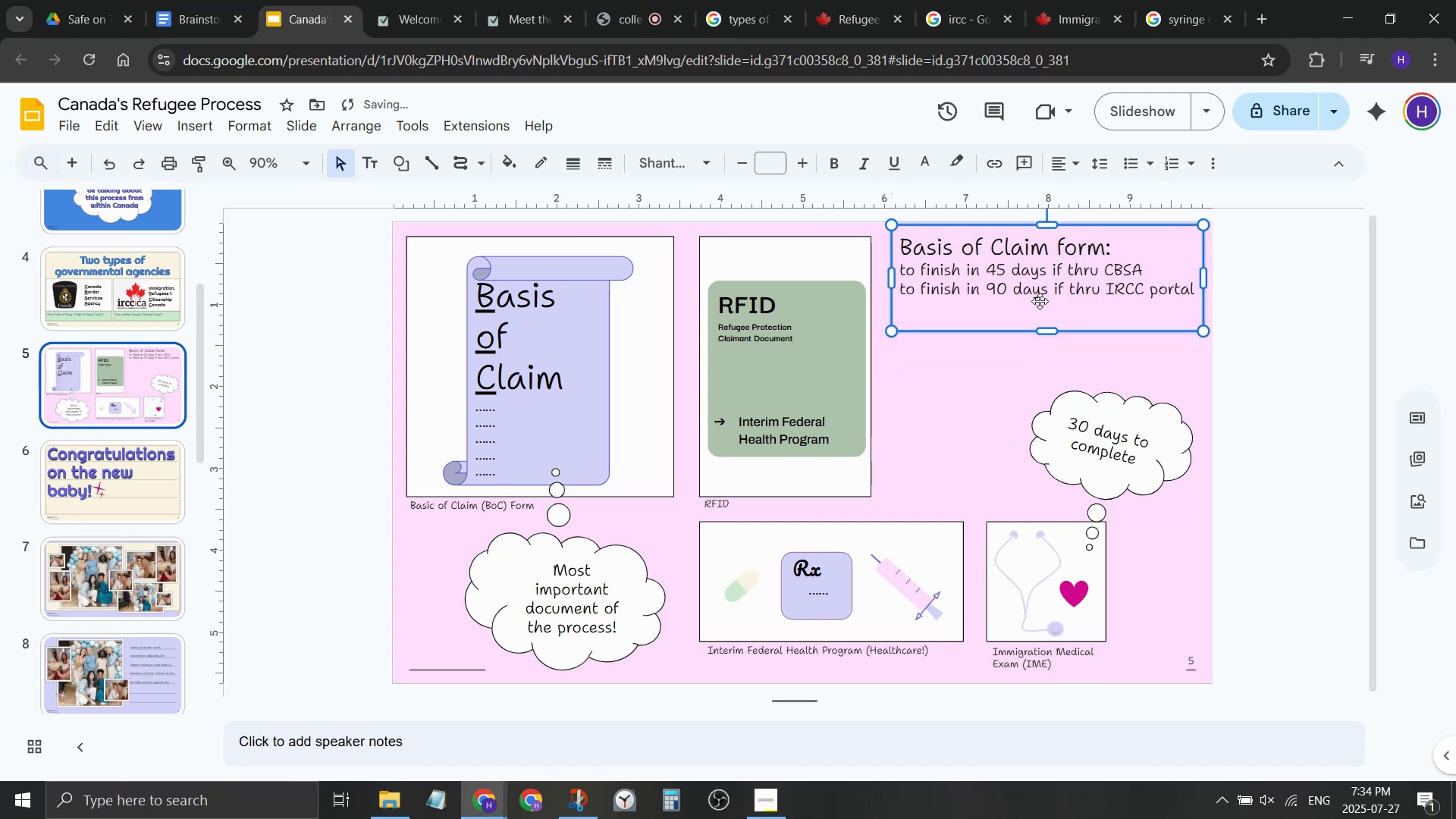 
left_click([1273, 344])
 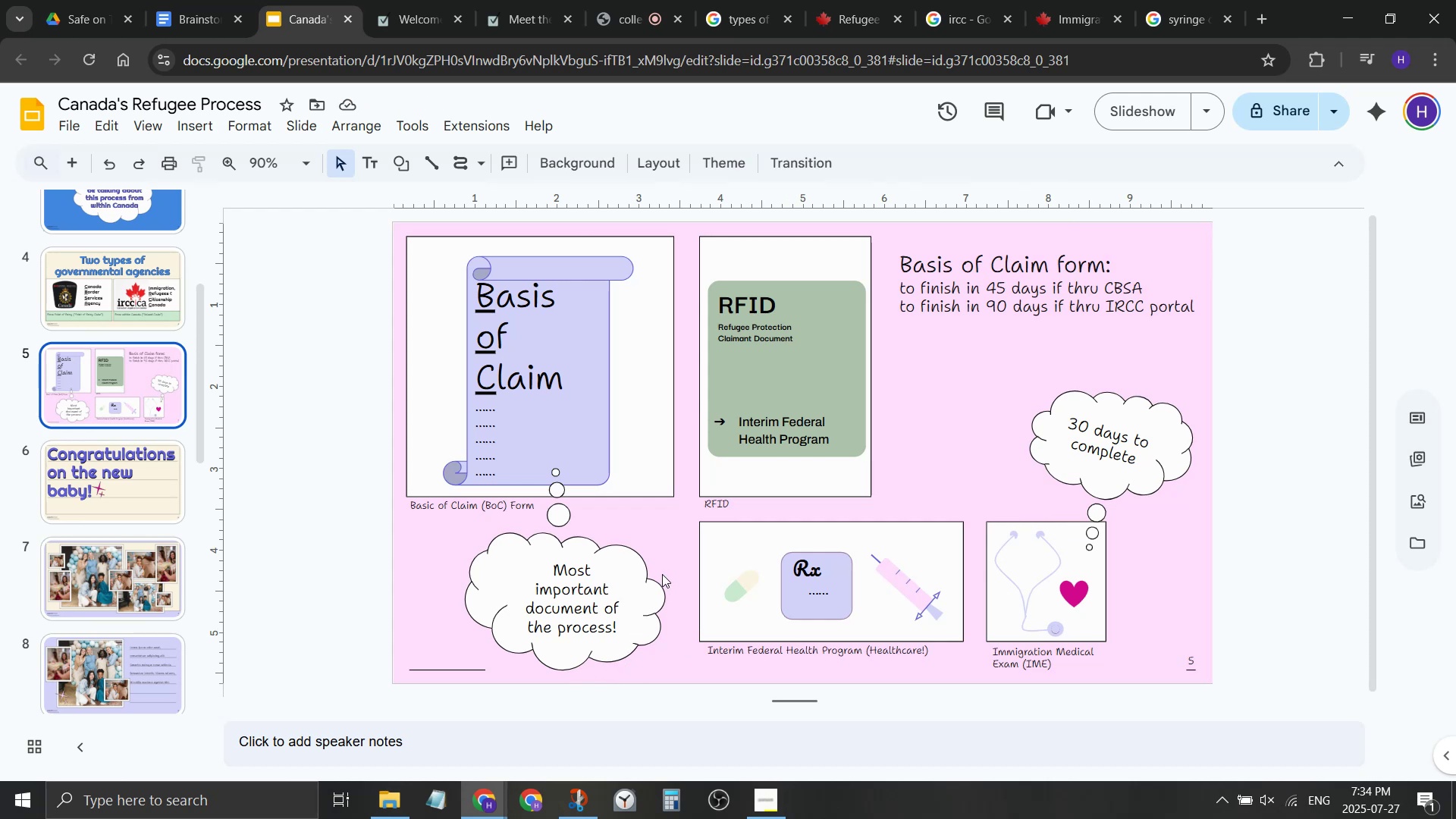 
wait(7.65)
 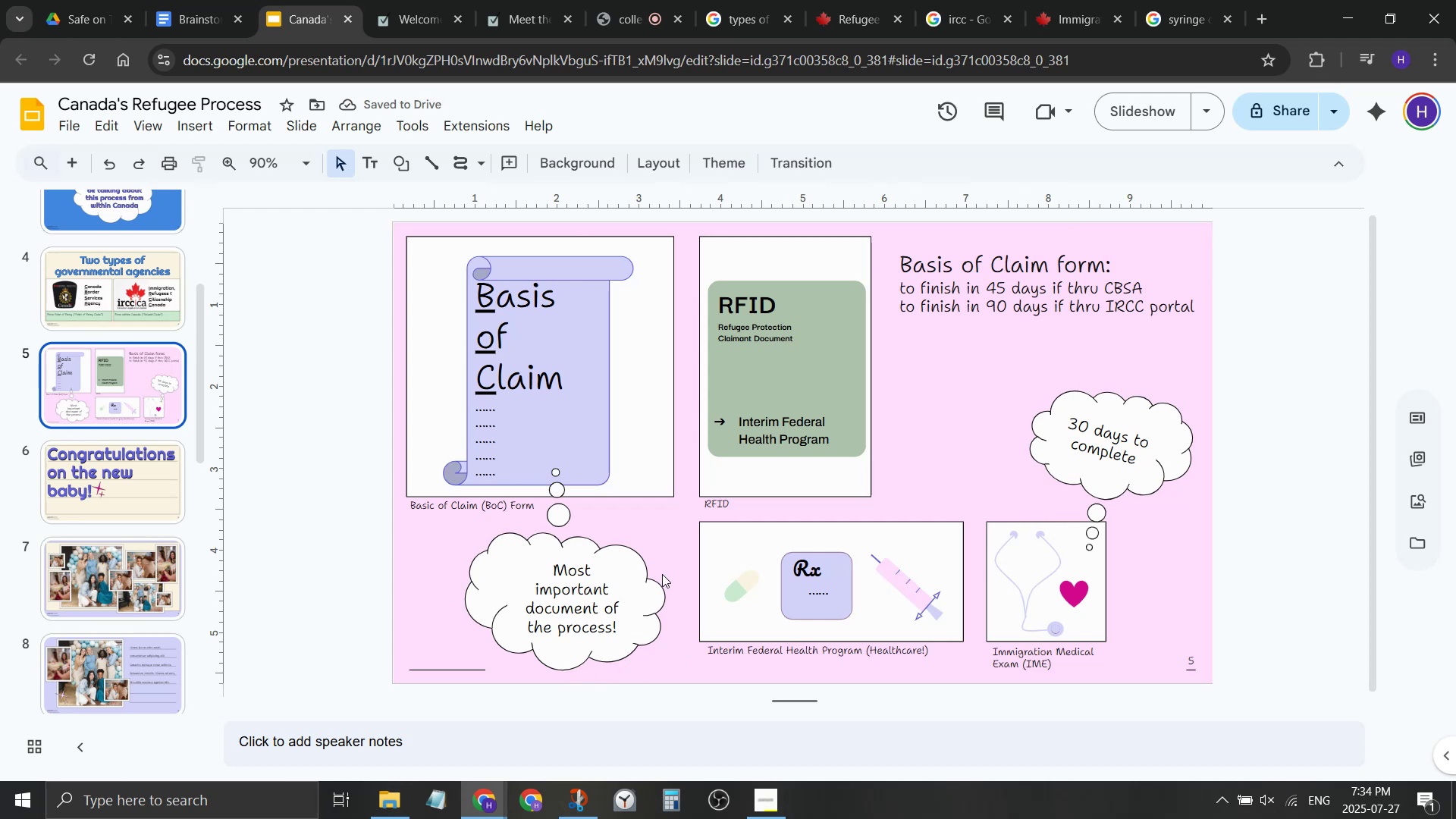 
scroll: coordinate [196, 510], scroll_direction: up, amount: 2.0
 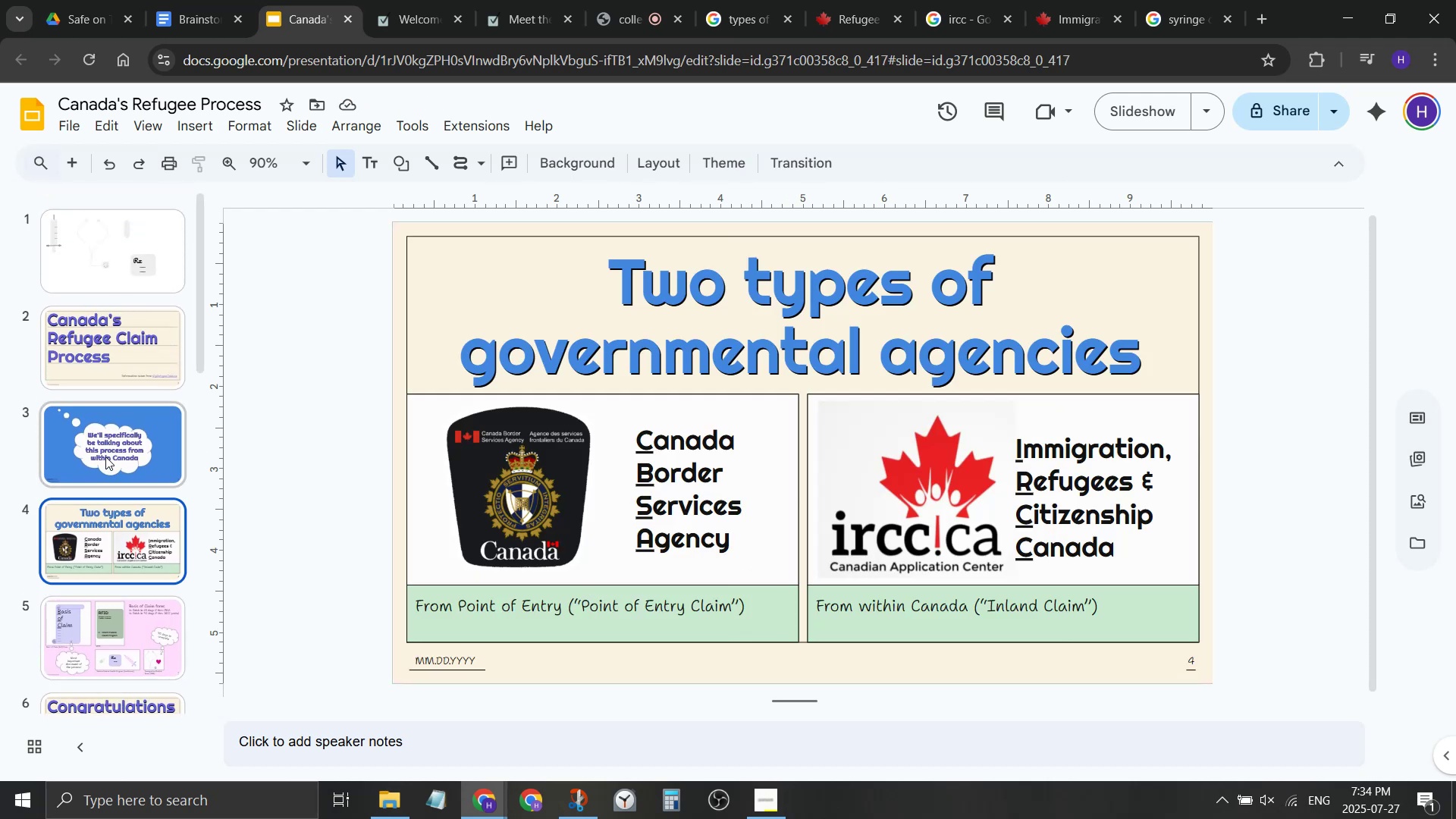 
left_click([108, 453])
 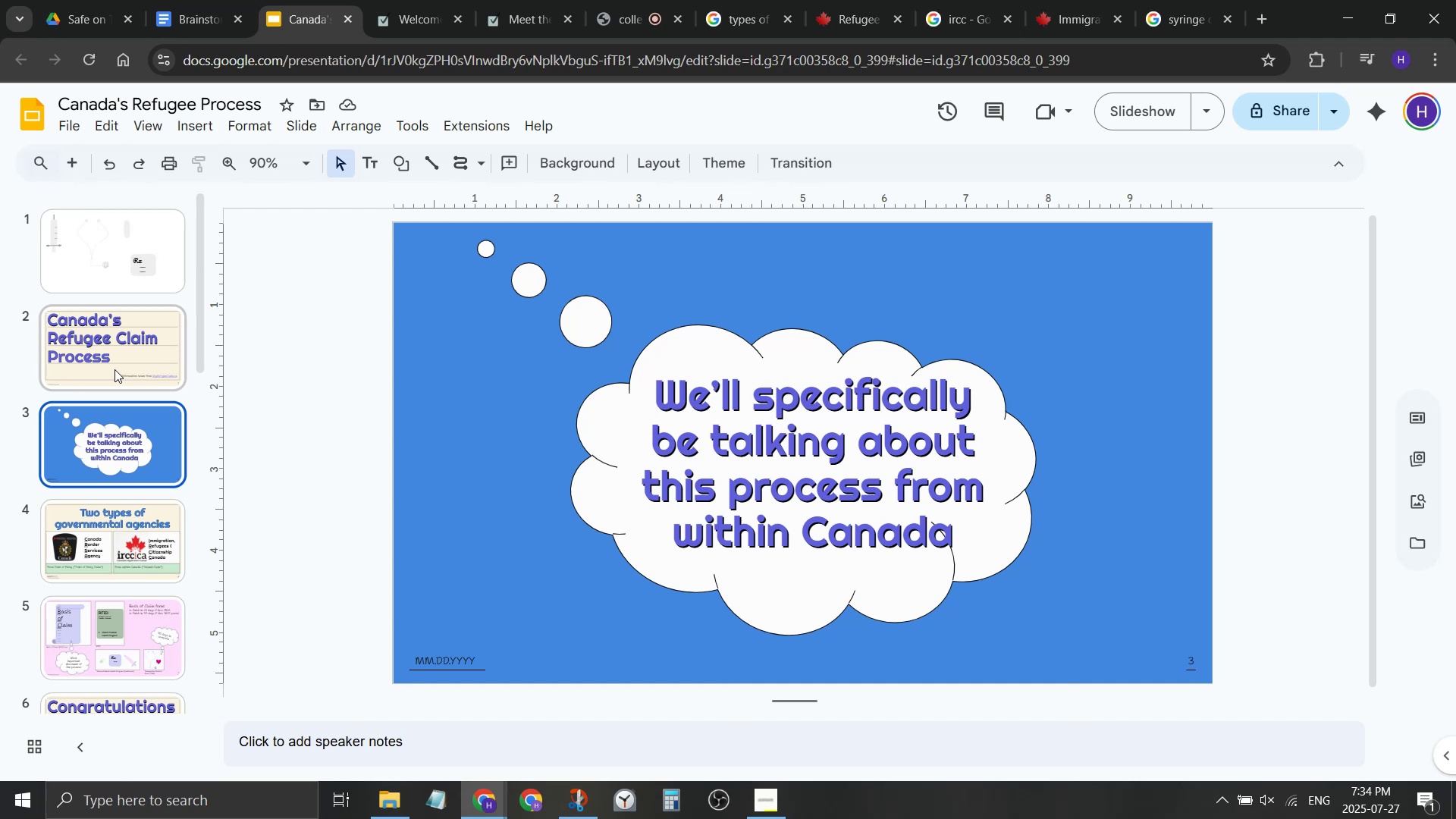 